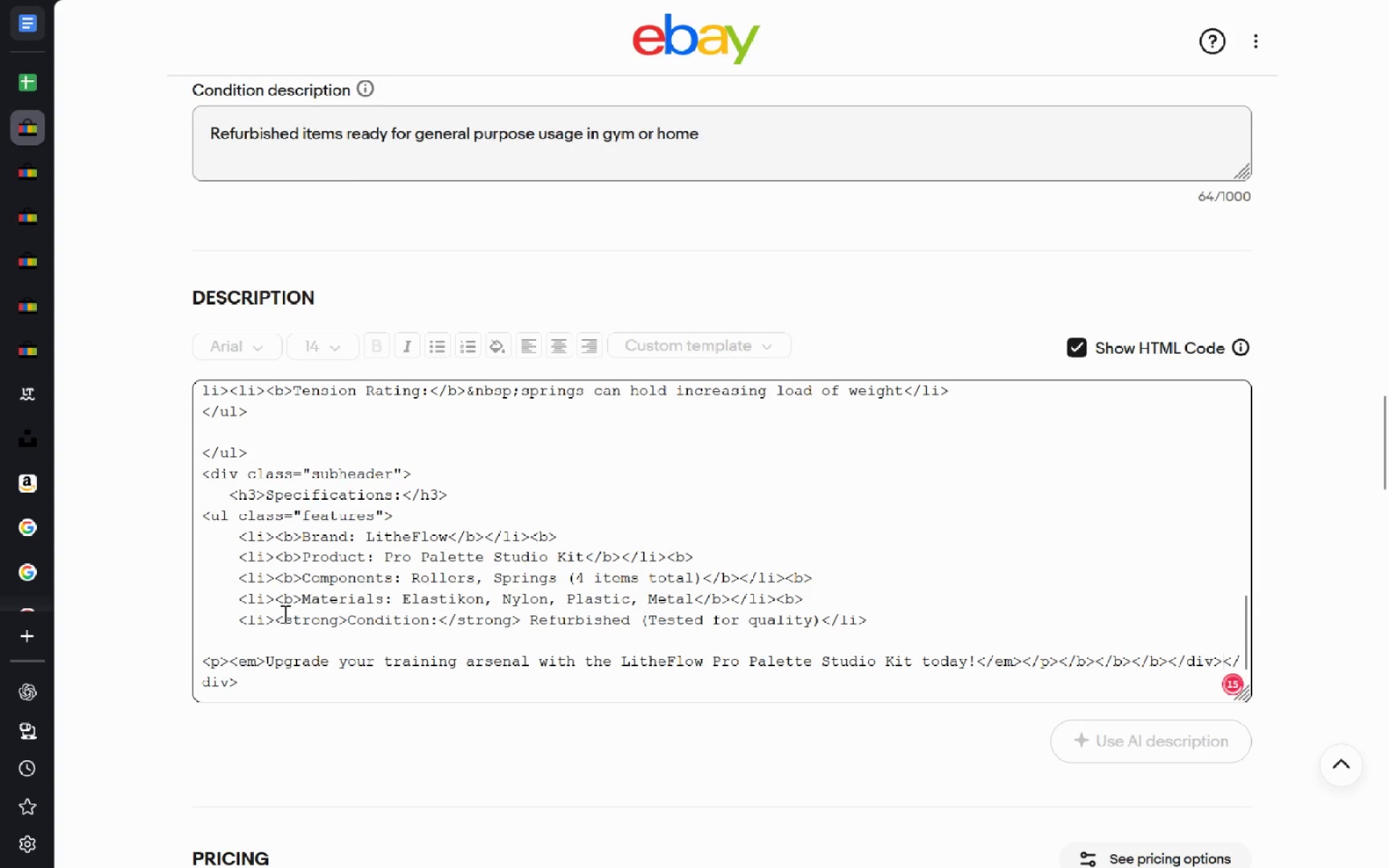 
left_click([284, 613])
 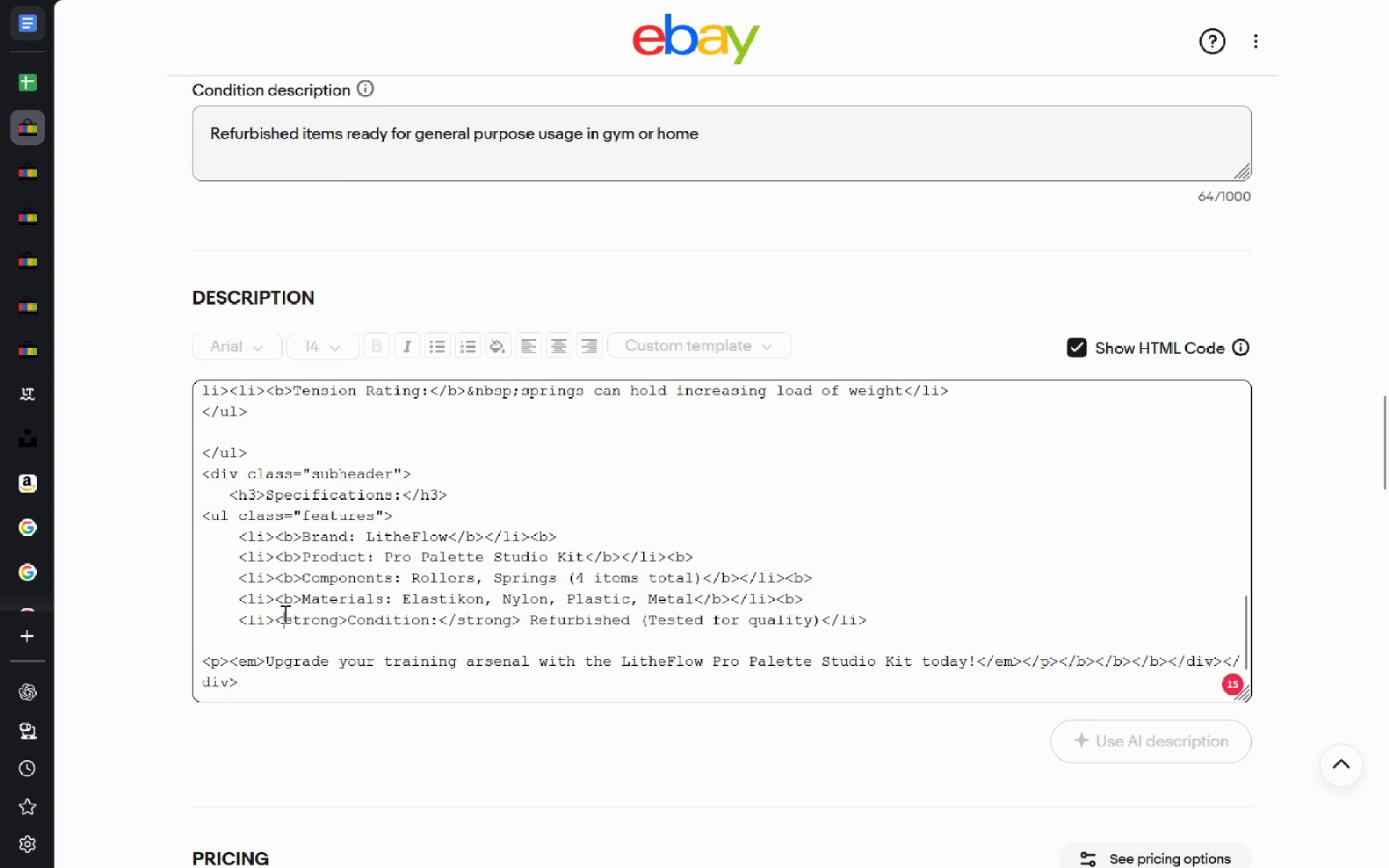 
key(Control+Delete)
 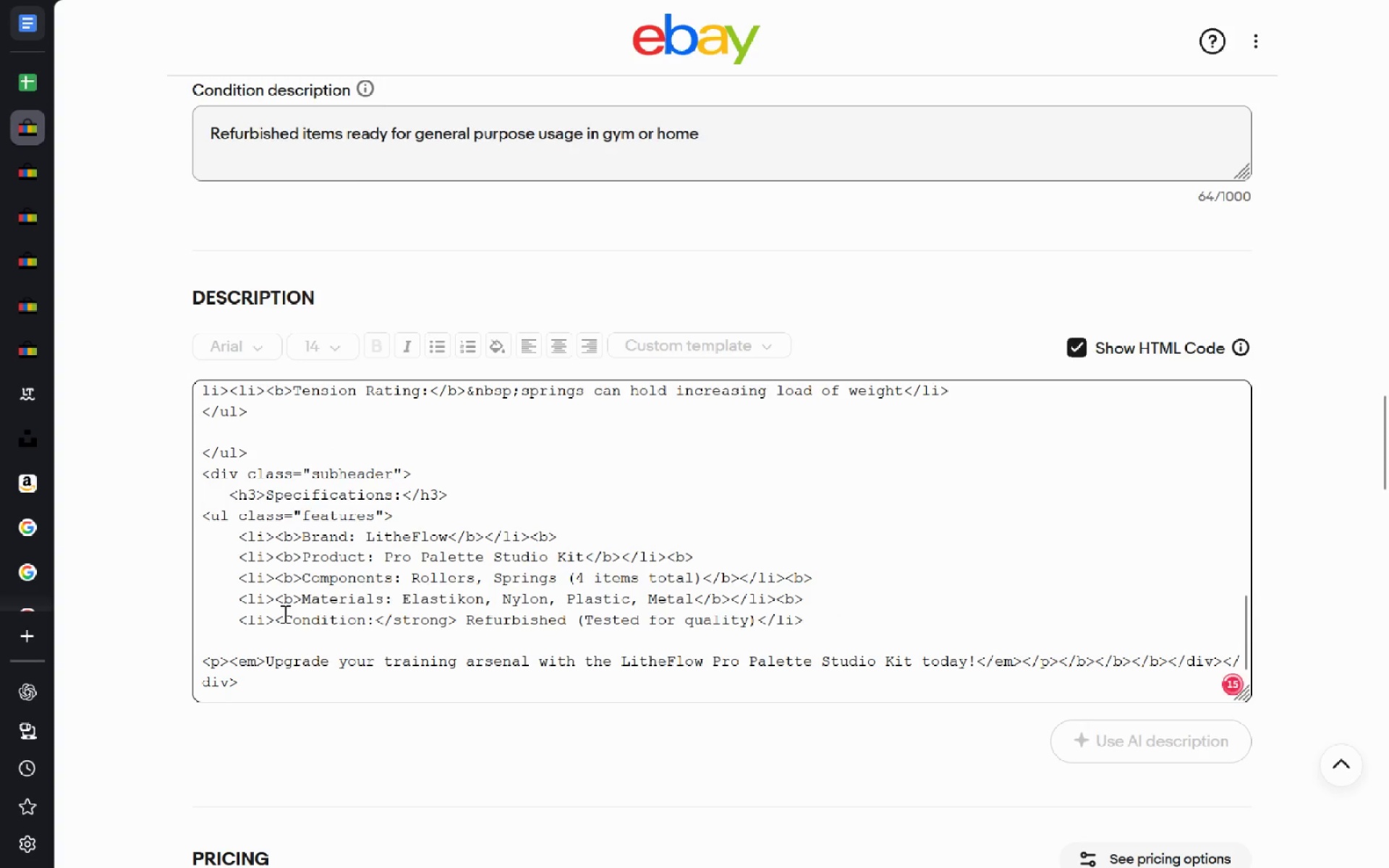 
key(B)
 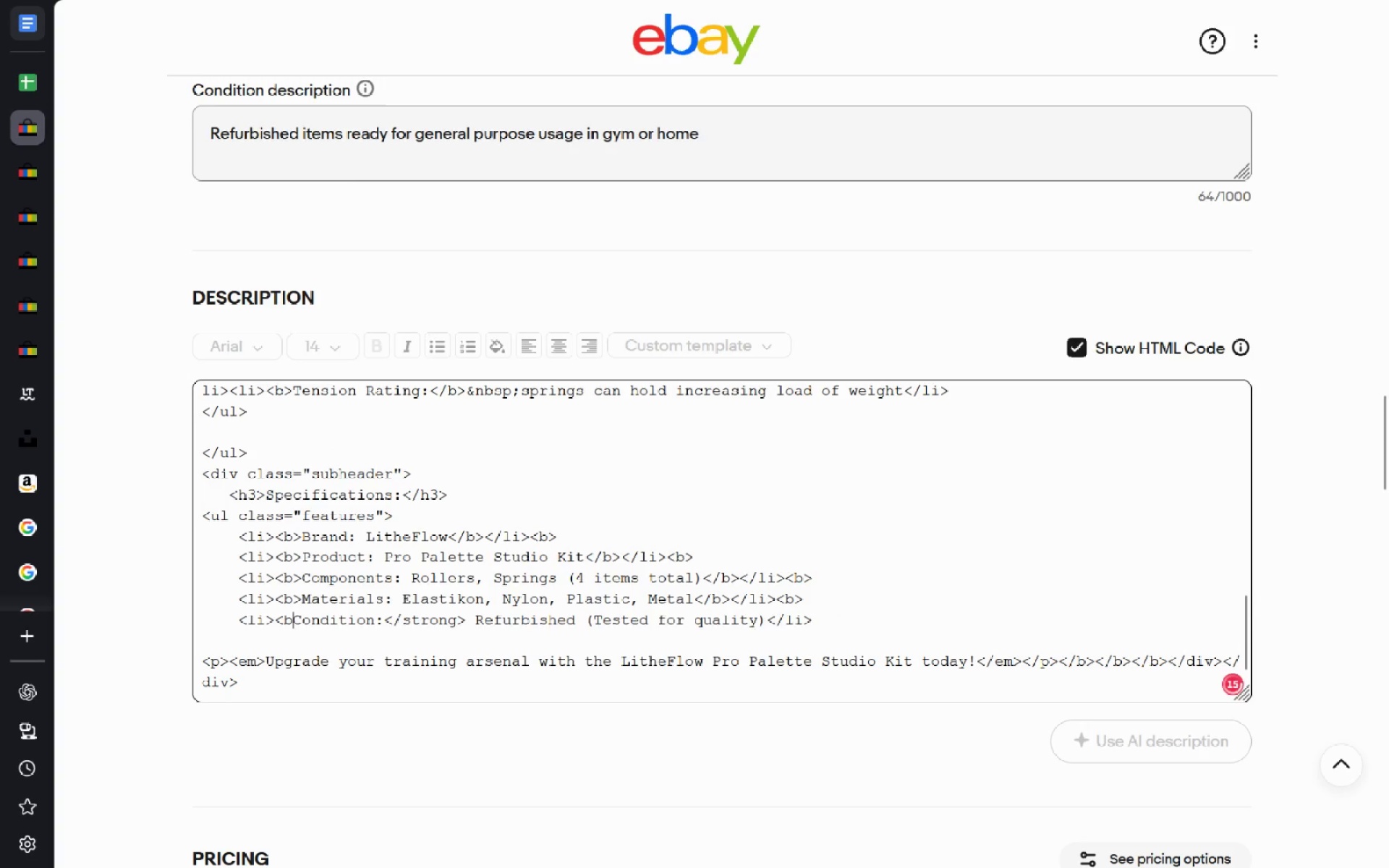 
key(Shift+Period)
 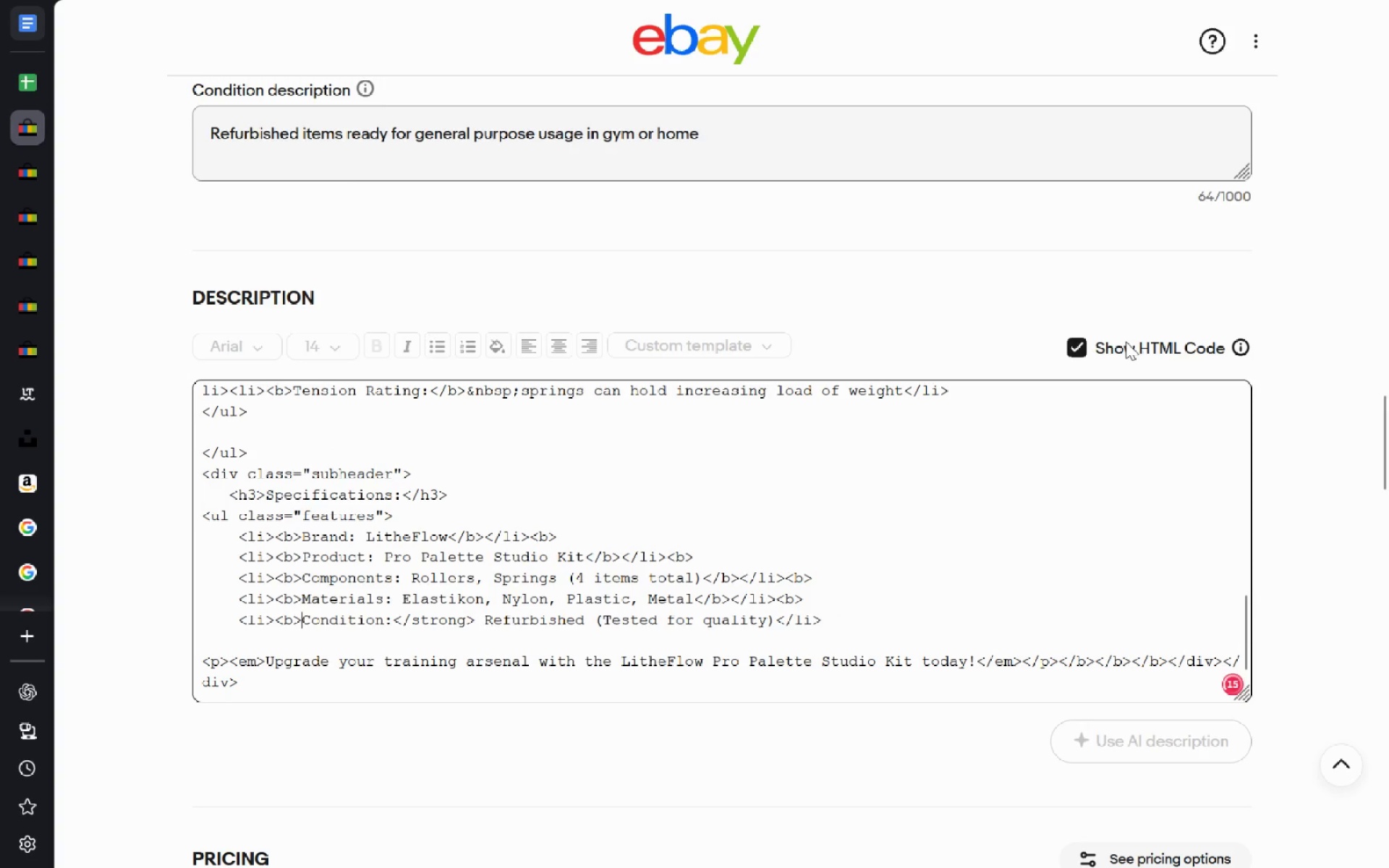 
left_click([1081, 341])
 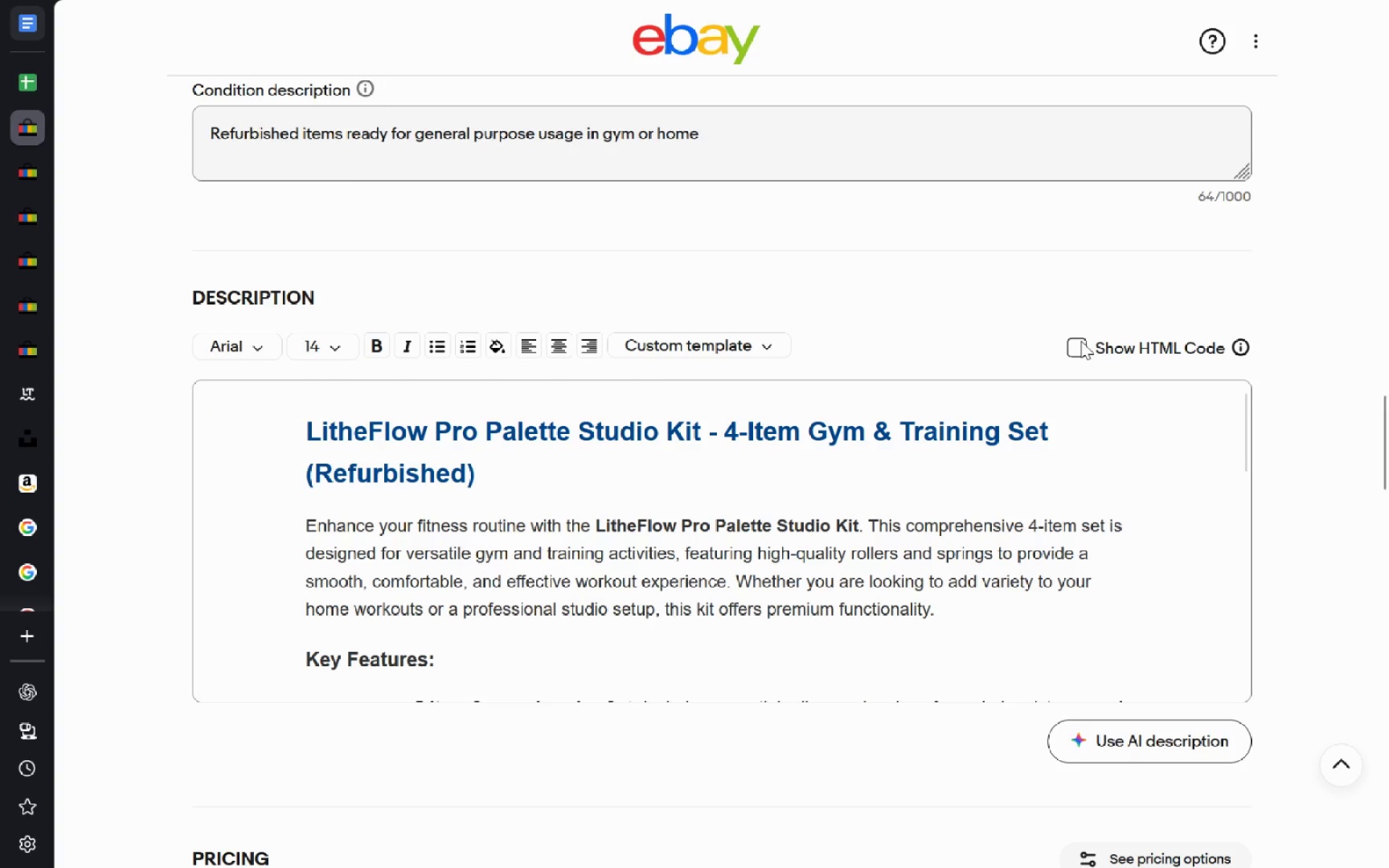 
mouse_move([666, 451])
 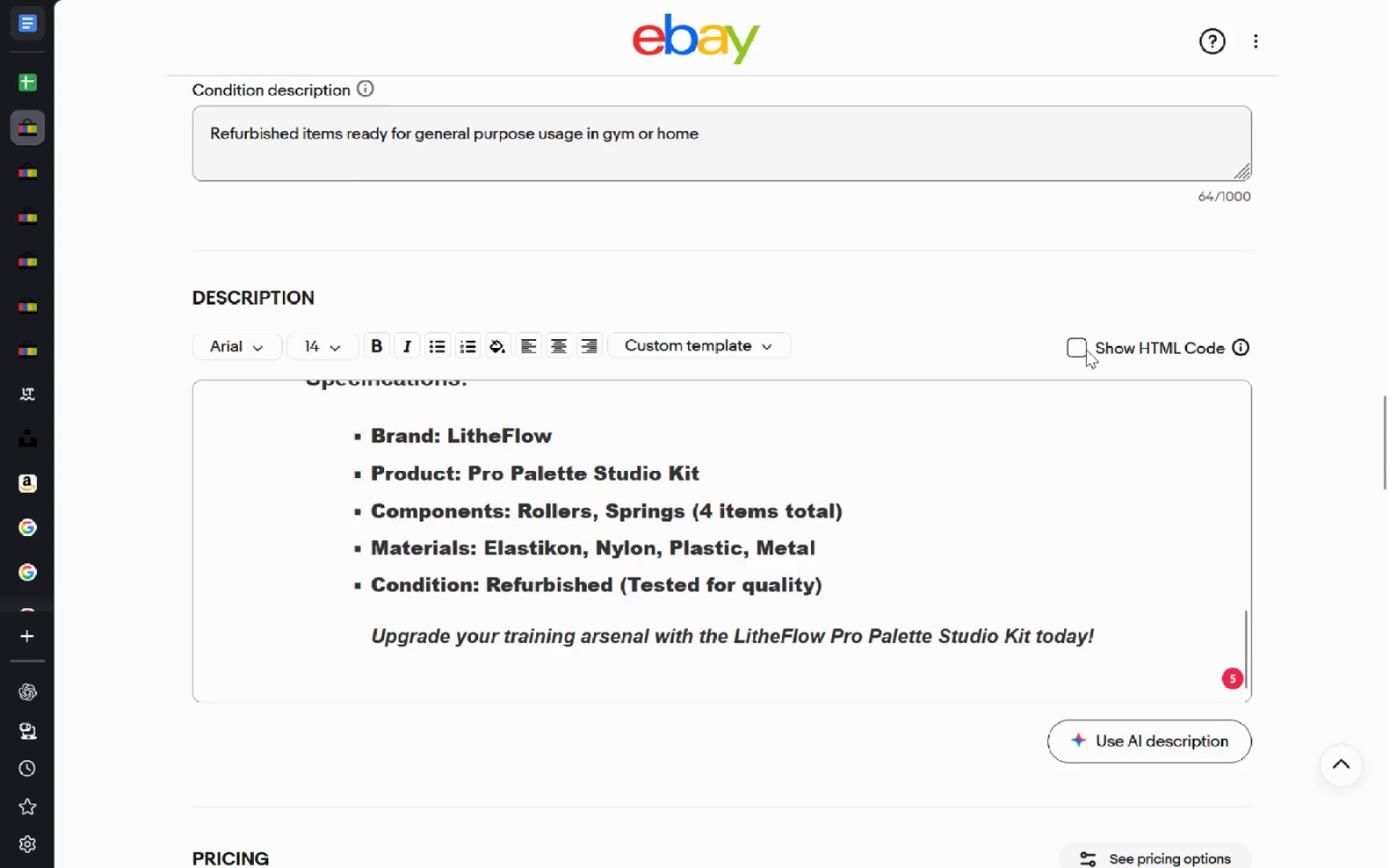 
left_click([1086, 349])
 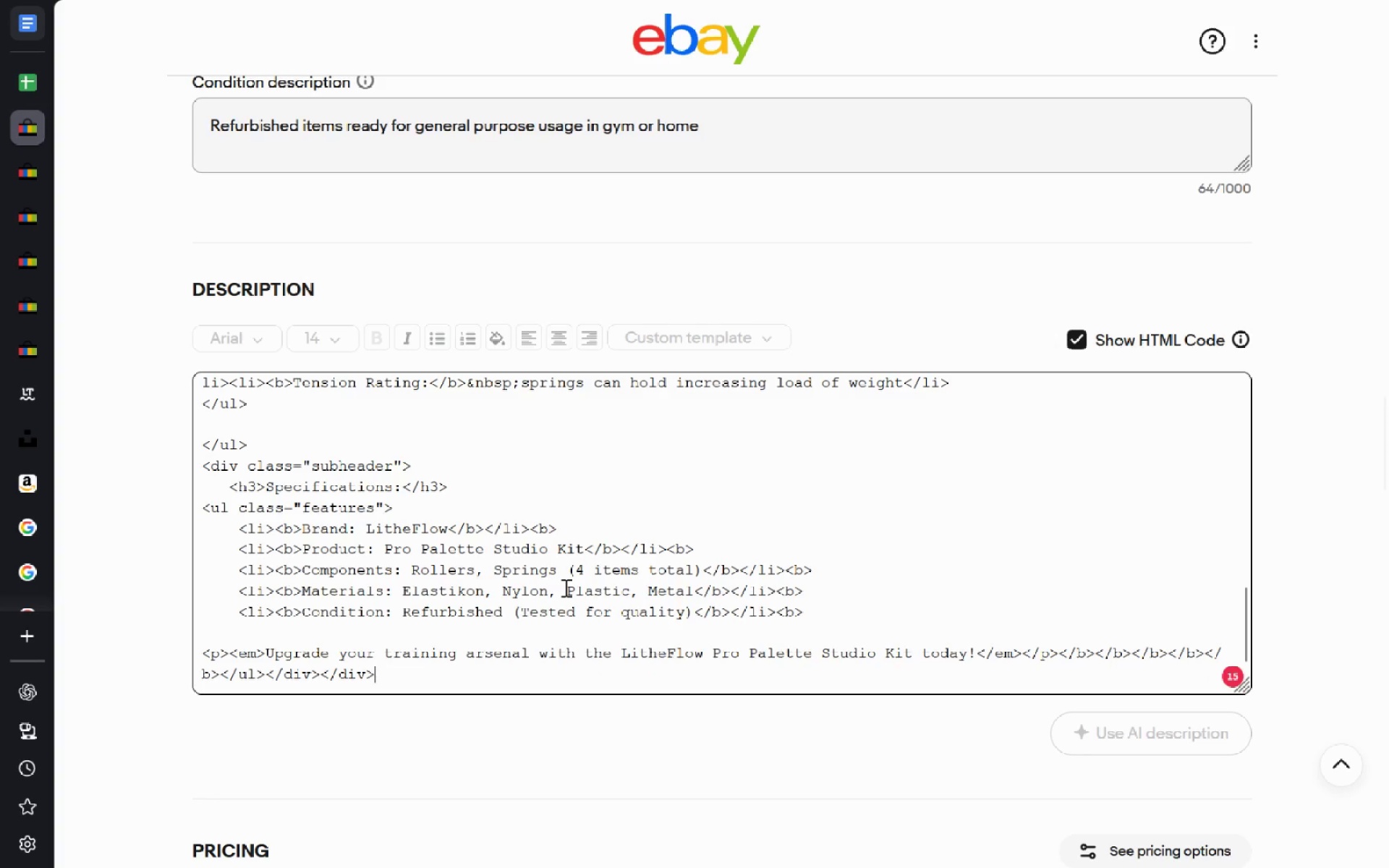 
wait(12.06)
 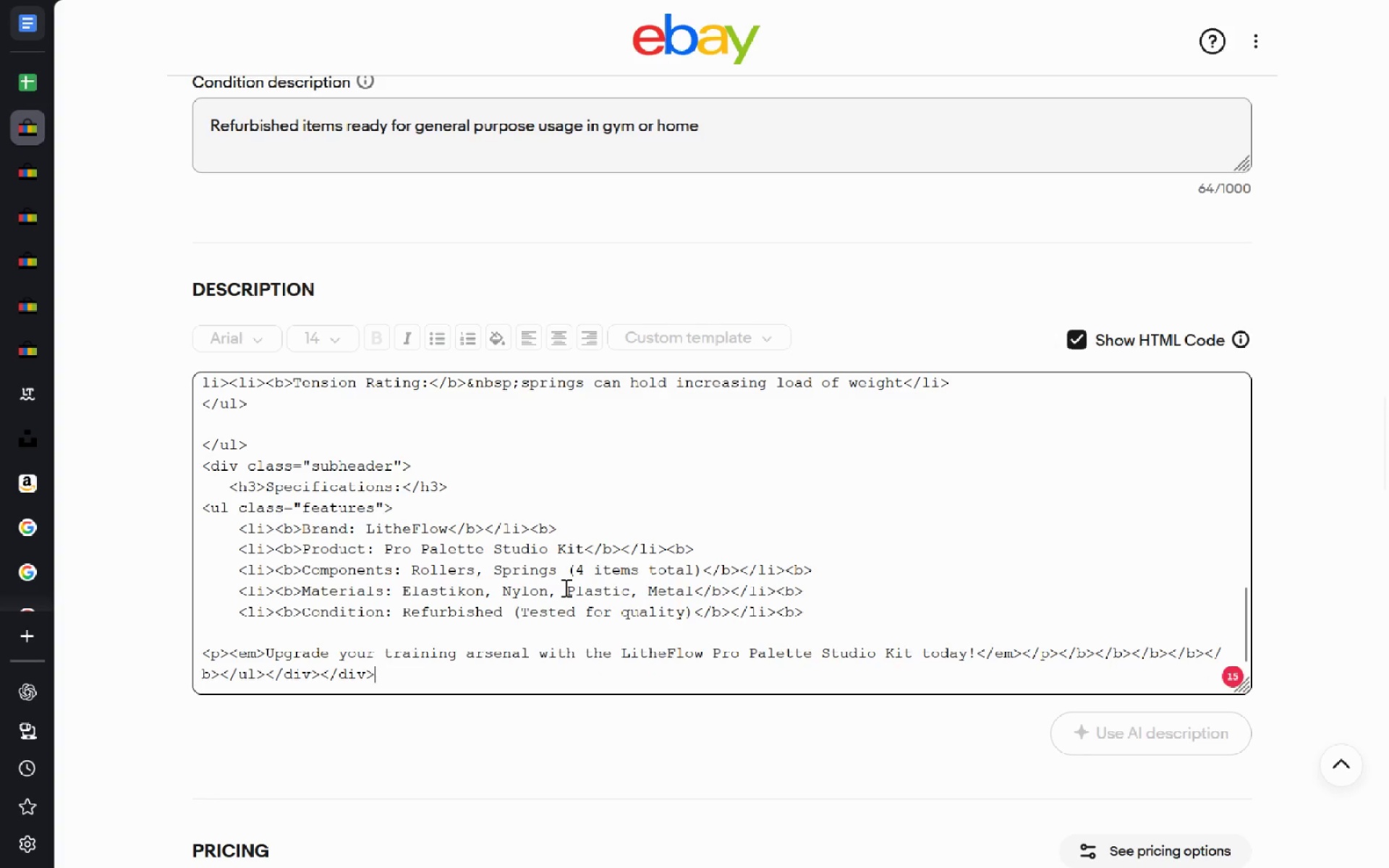 
left_click_drag(start_coordinate=[1062, 571], to_coordinate=[368, 596])
 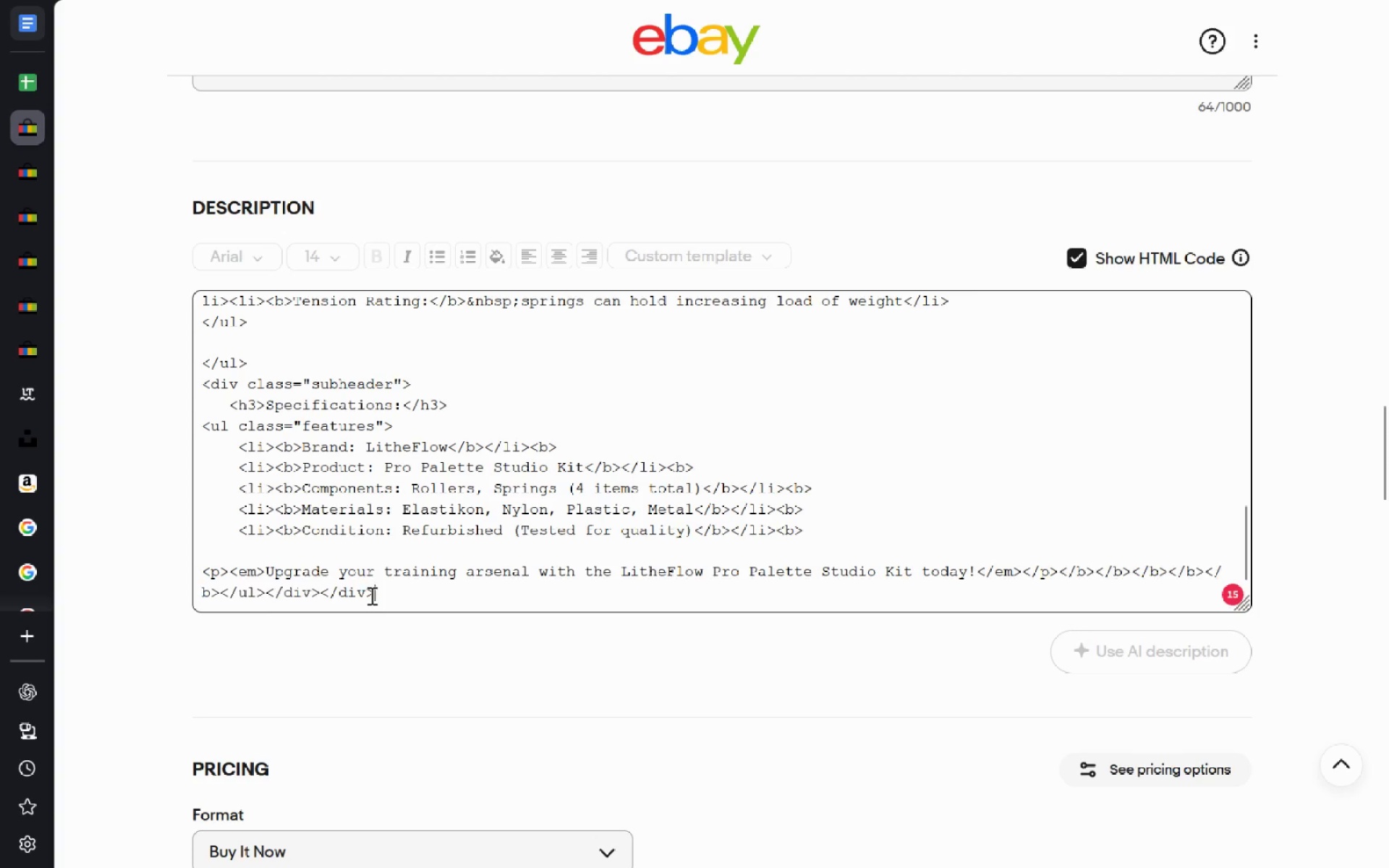 
hold_key(key=Backspace, duration=1.3)
 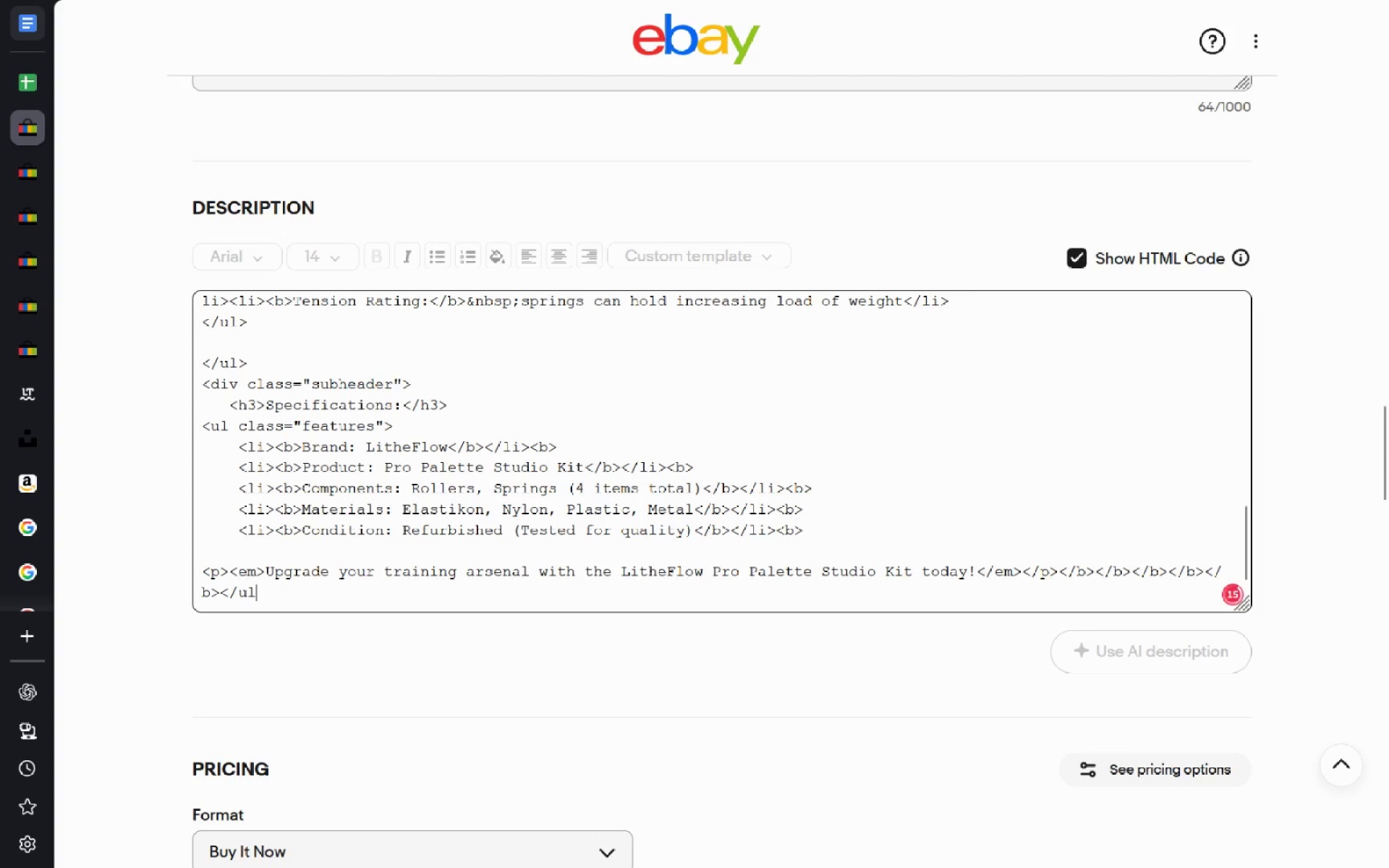 
key(Backspace)
 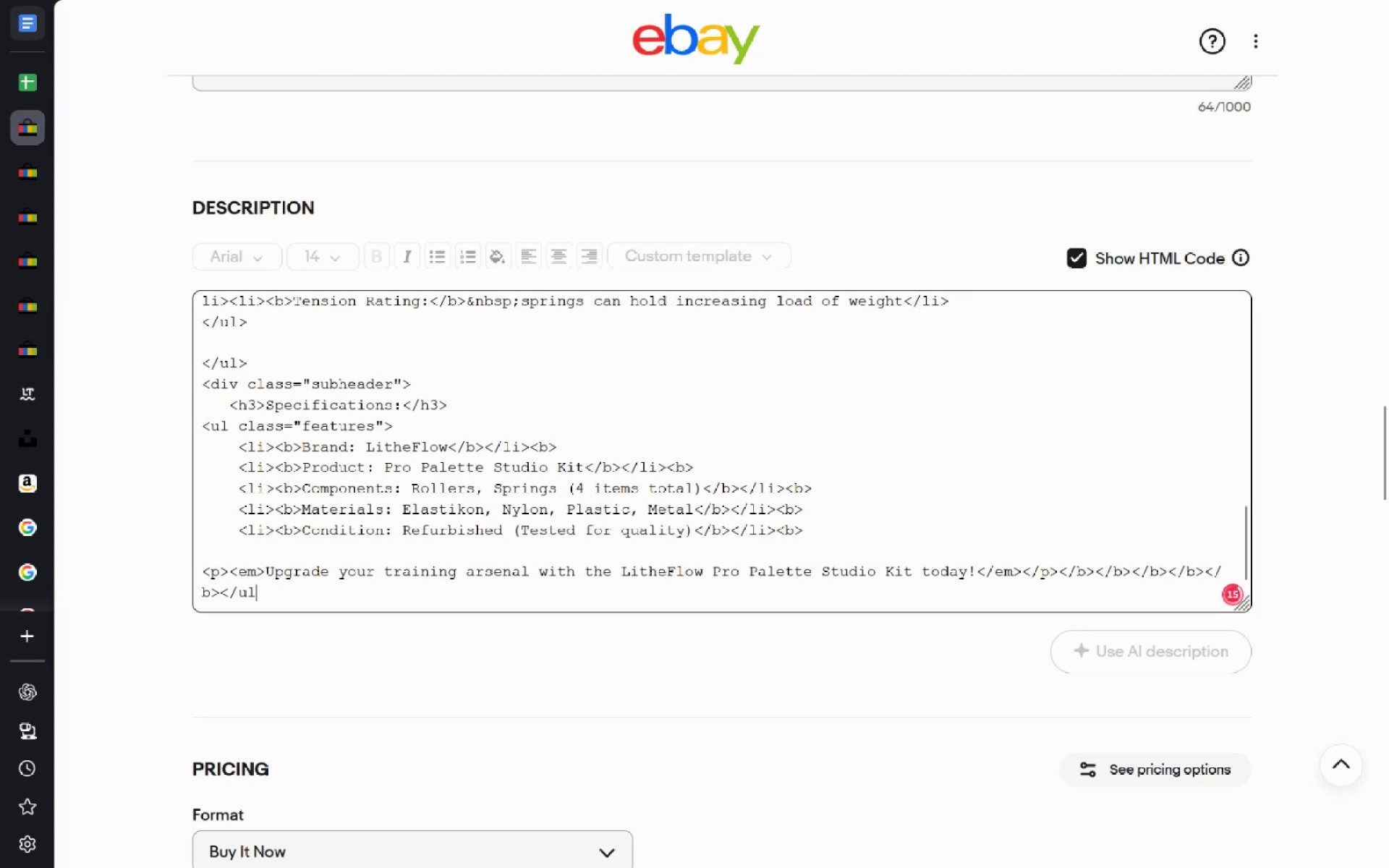 
key(Backspace)
 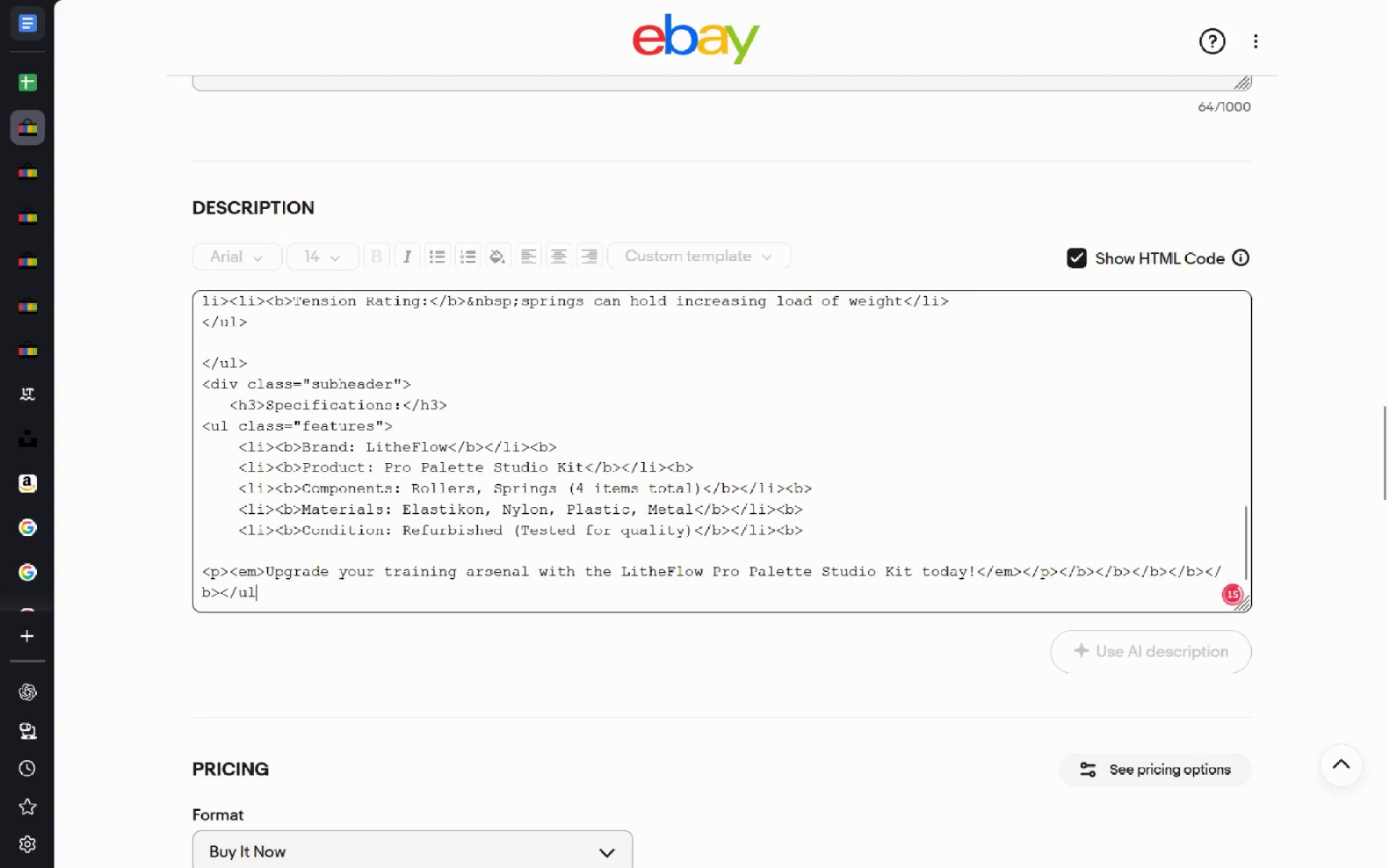 
key(Backspace)
 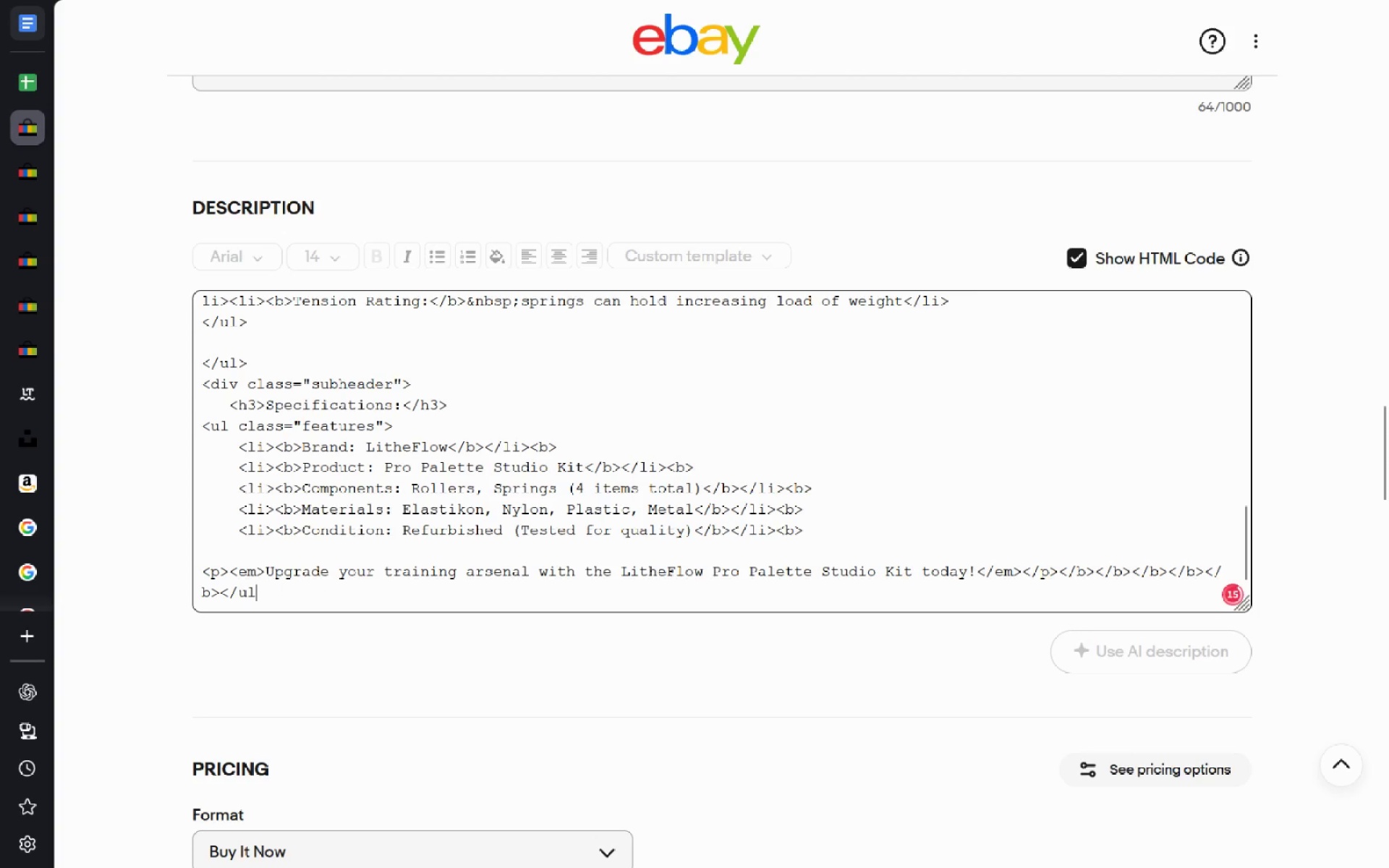 
hold_key(key=Backspace, duration=0.86)
 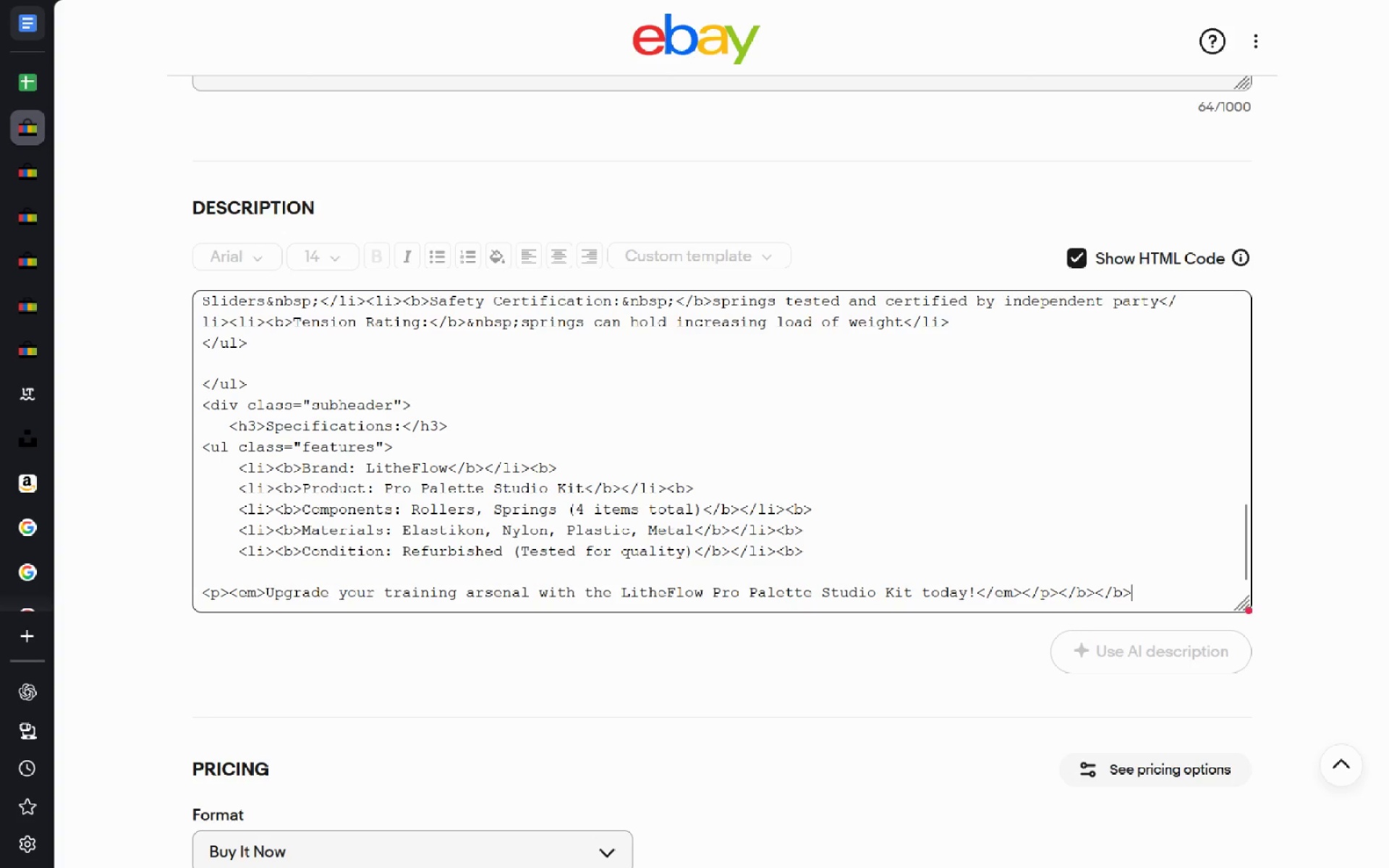 
key(Backspace)
 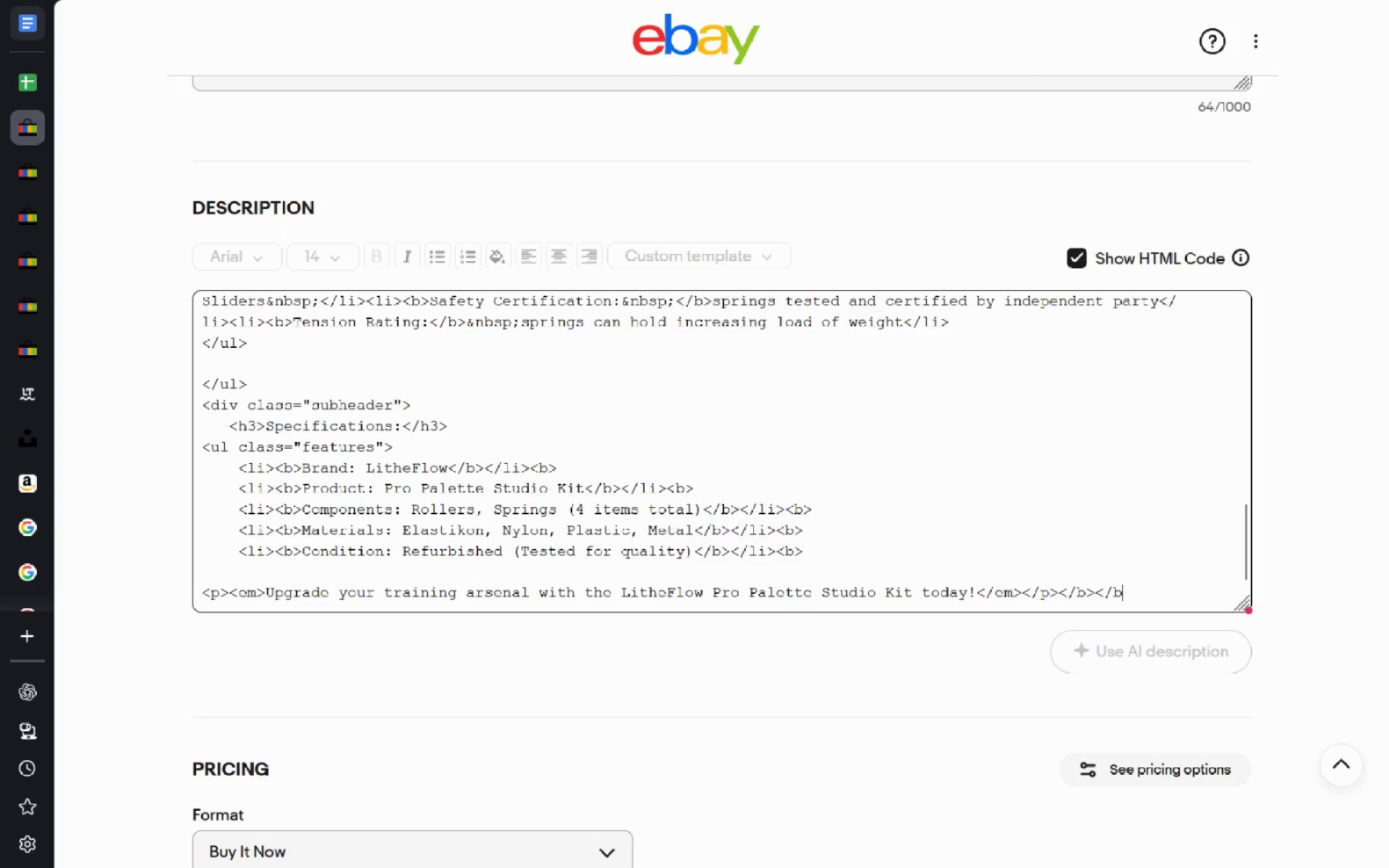 
key(Backspace)
 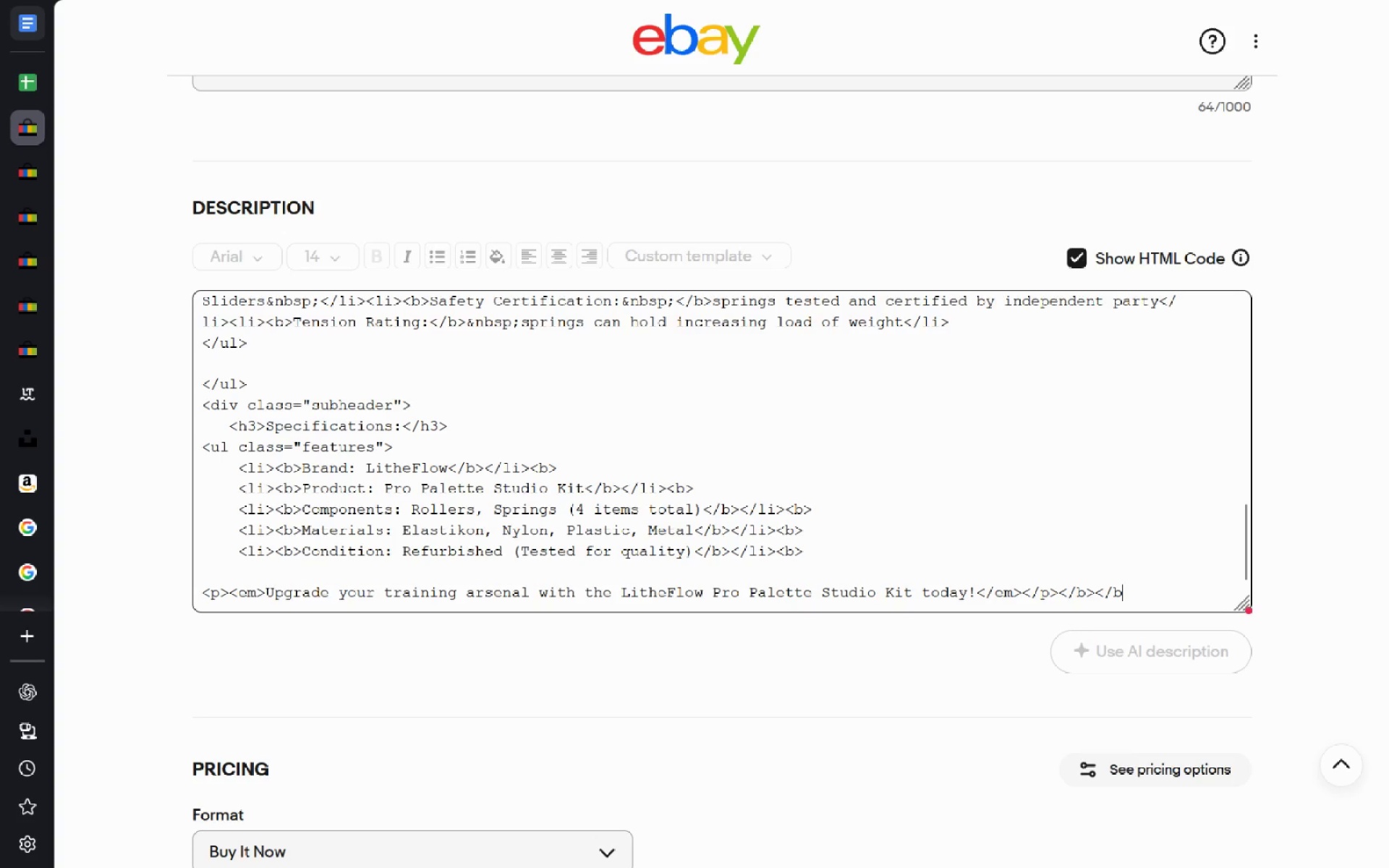 
key(Backspace)
 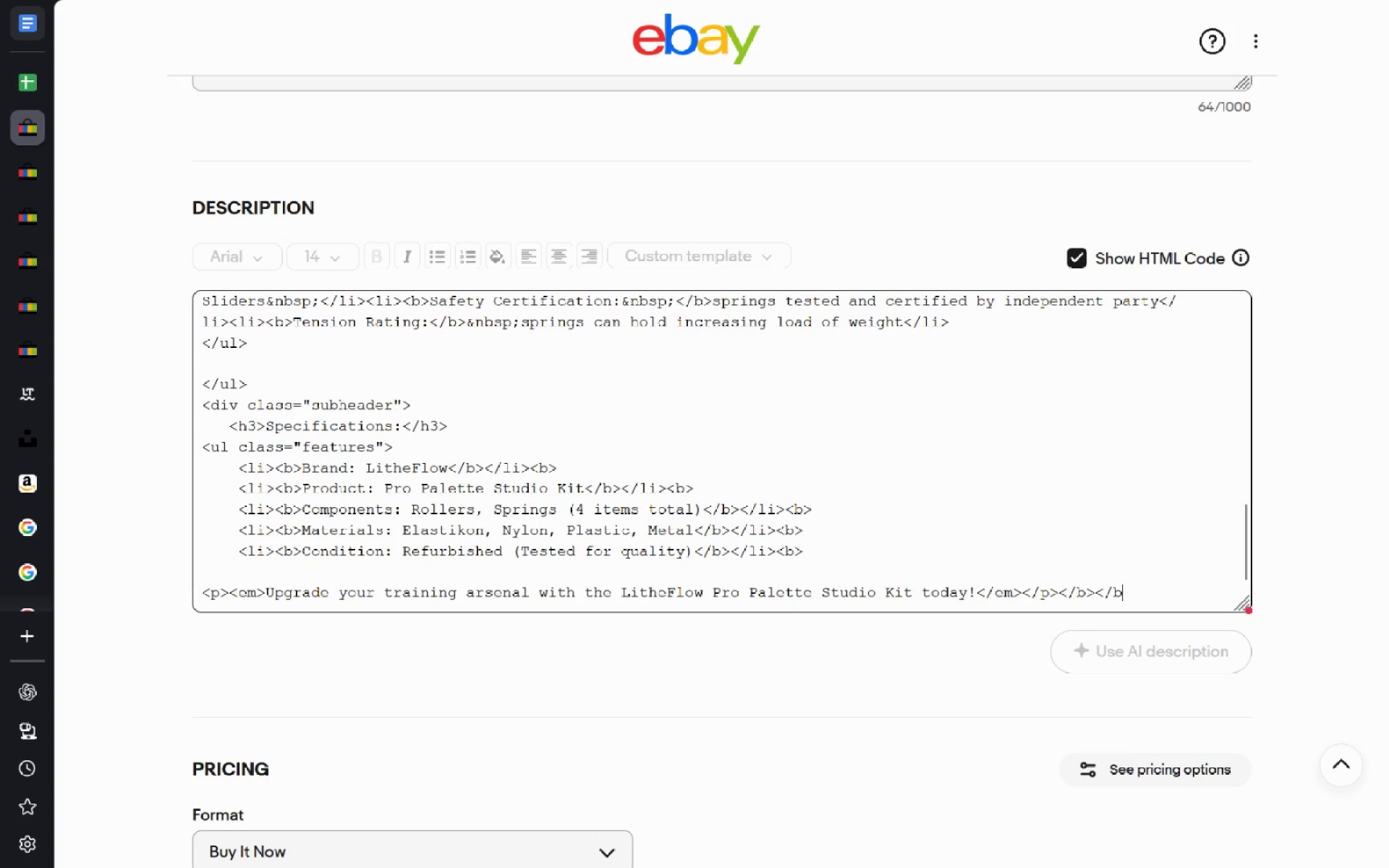 
key(Backspace)
 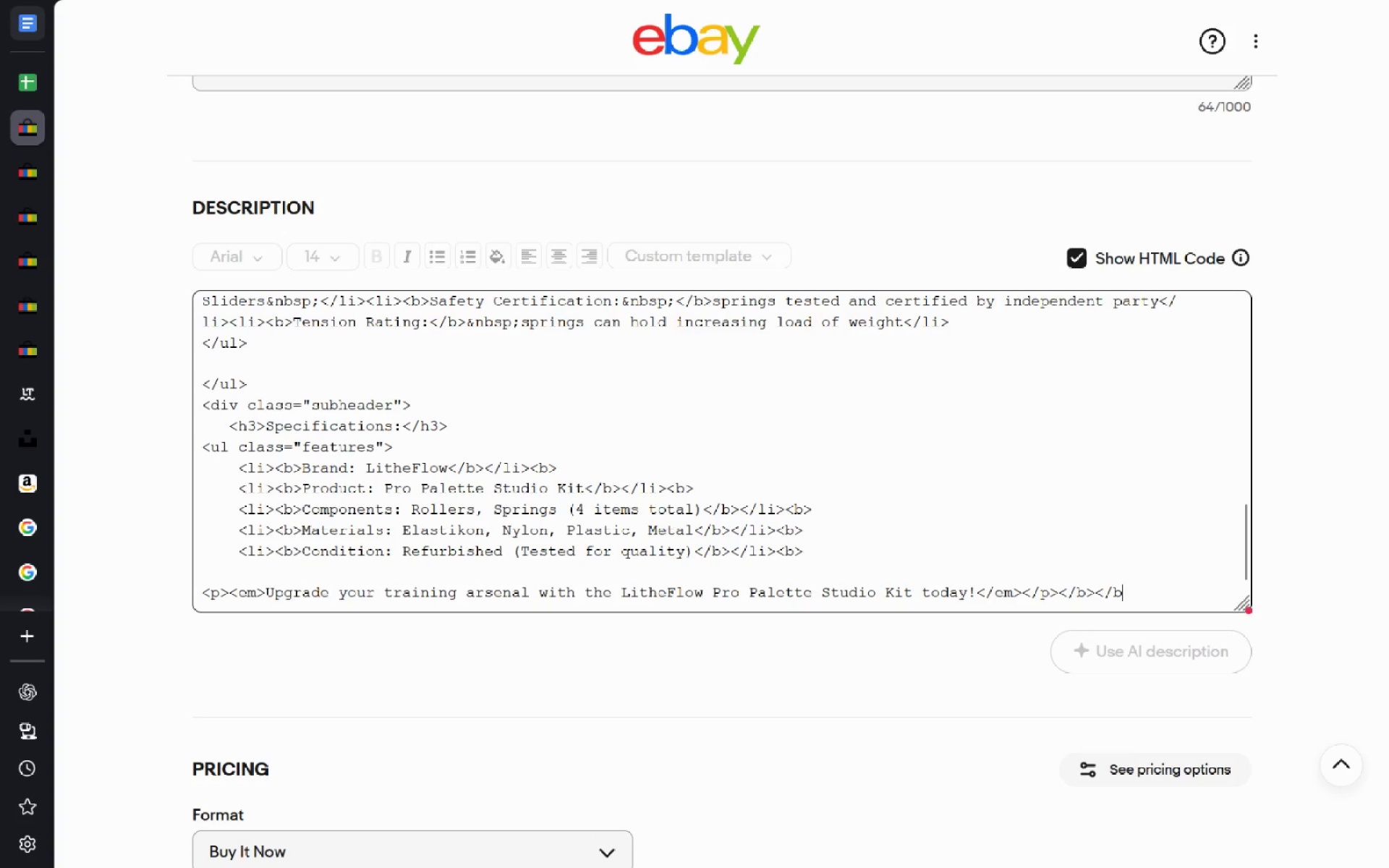 
key(Backspace)
 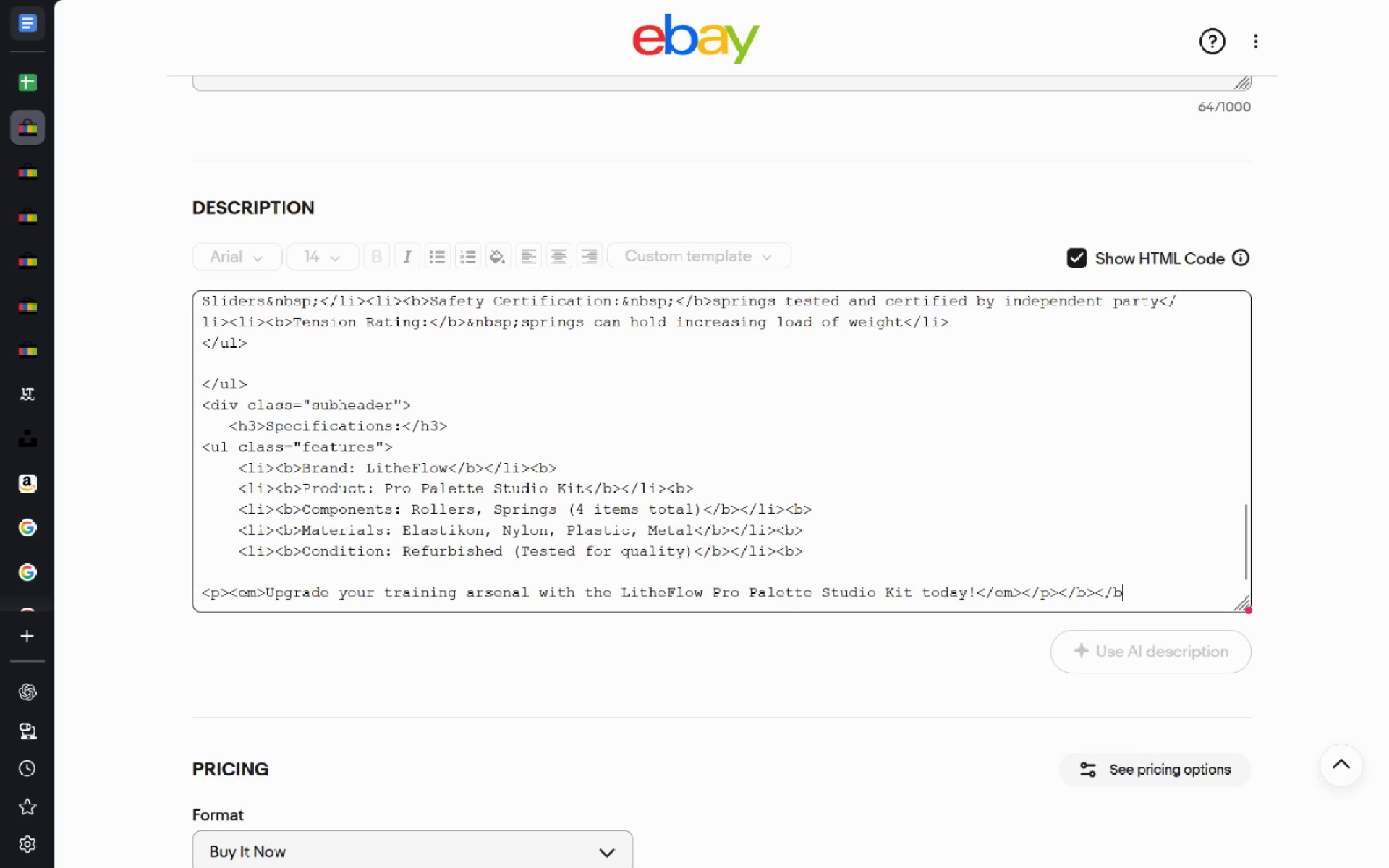 
key(Backspace)
 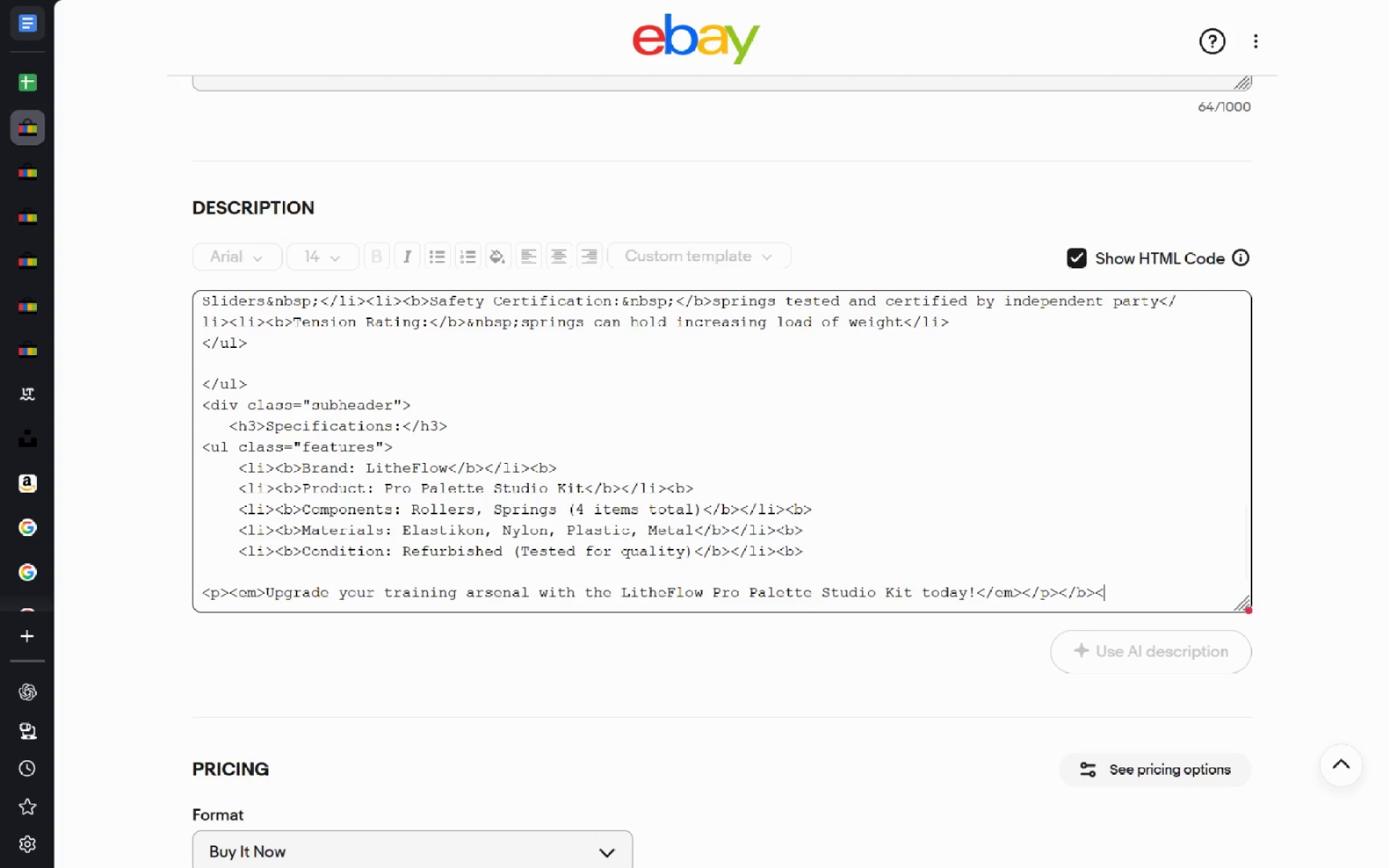 
key(Backspace)
 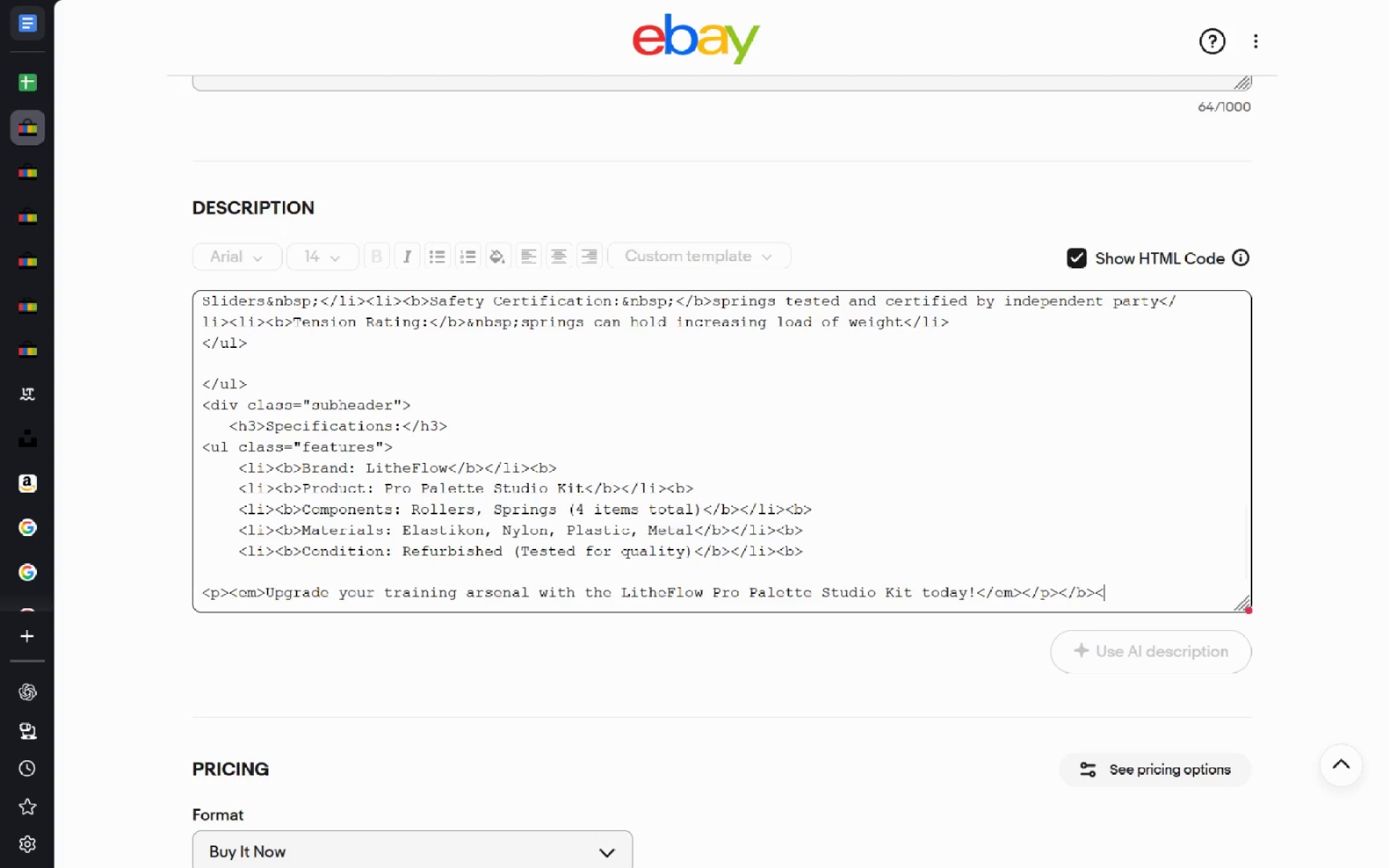 
key(Backspace)
 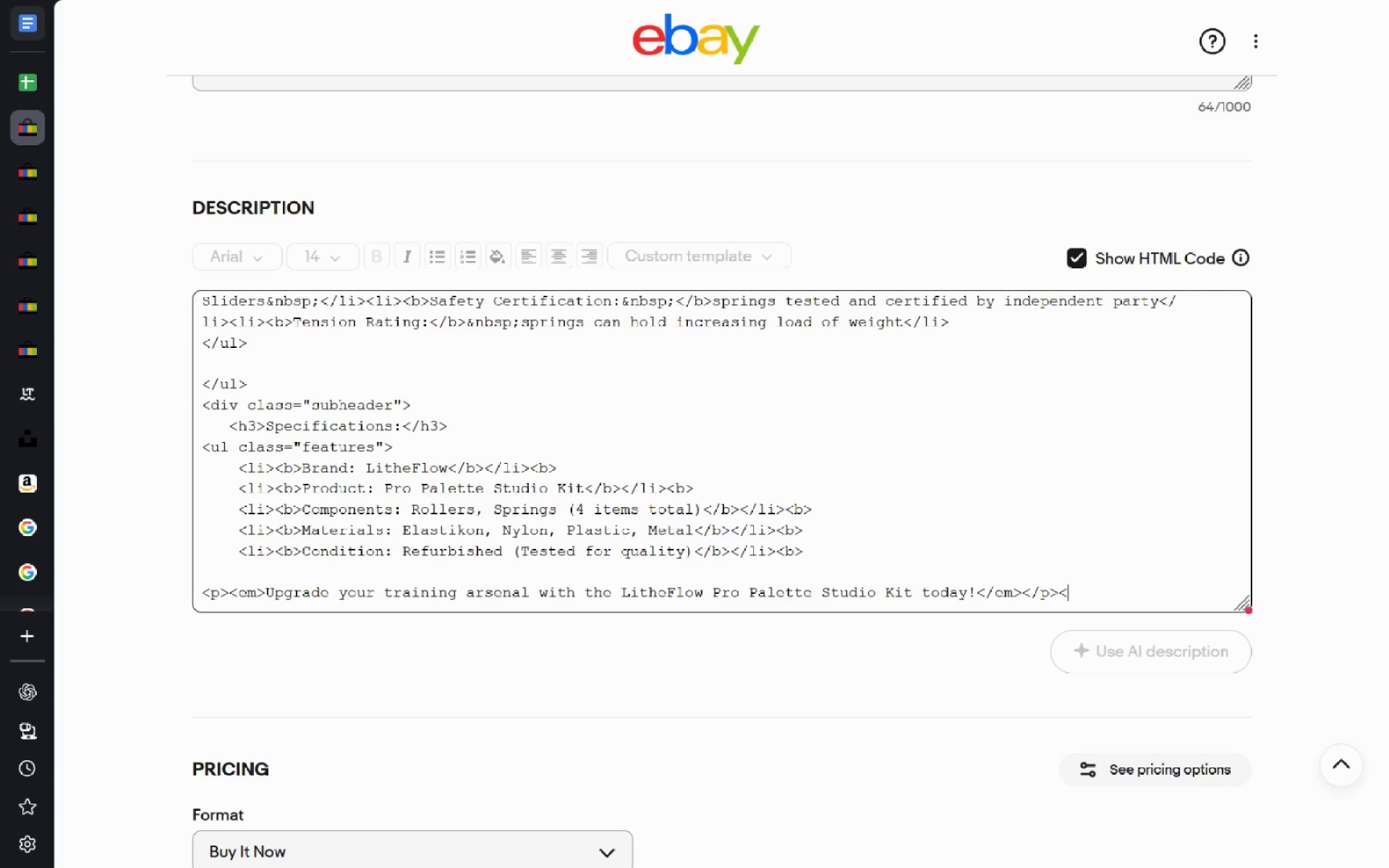 
key(Backspace)
 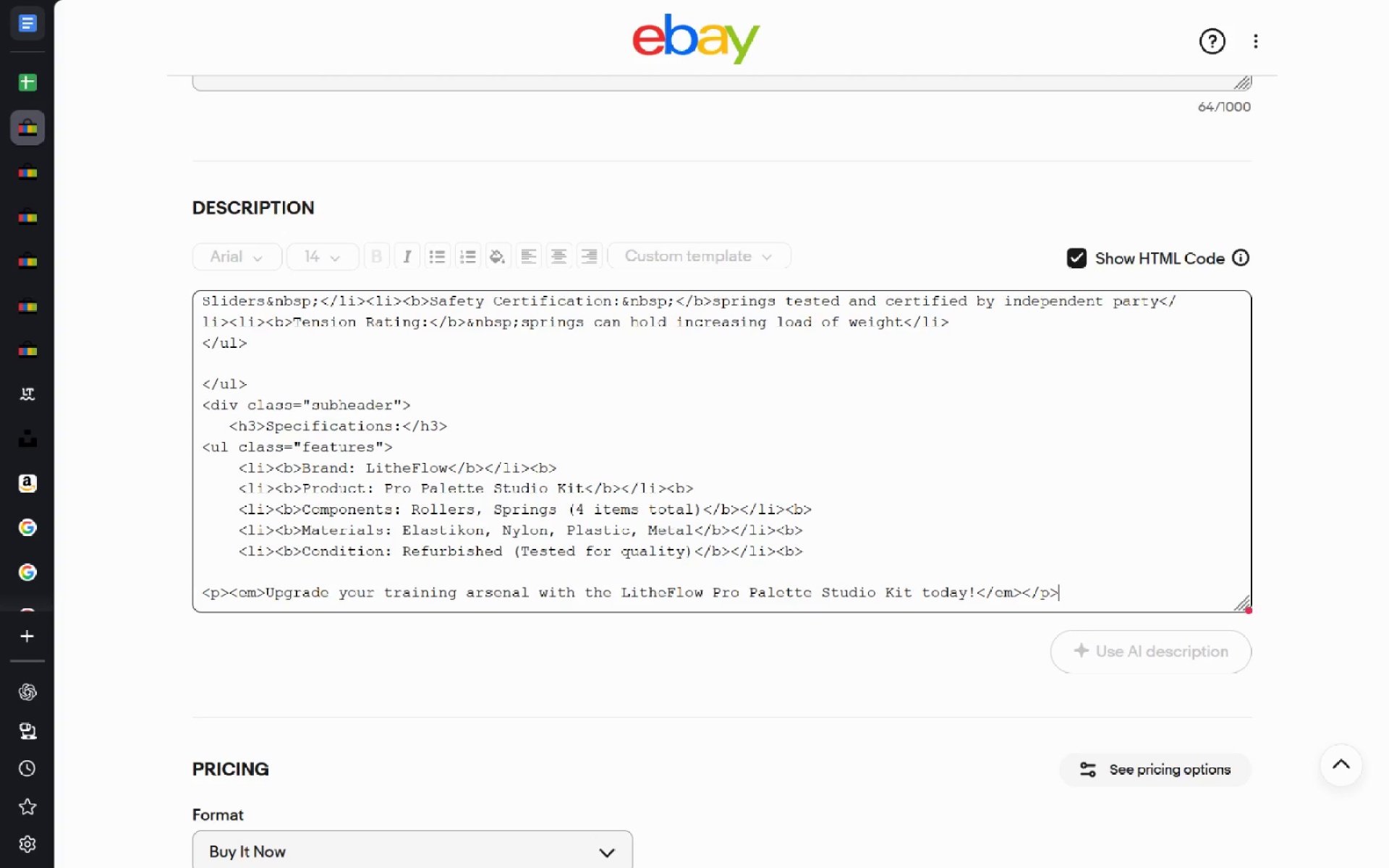 
left_click([1079, 266])
 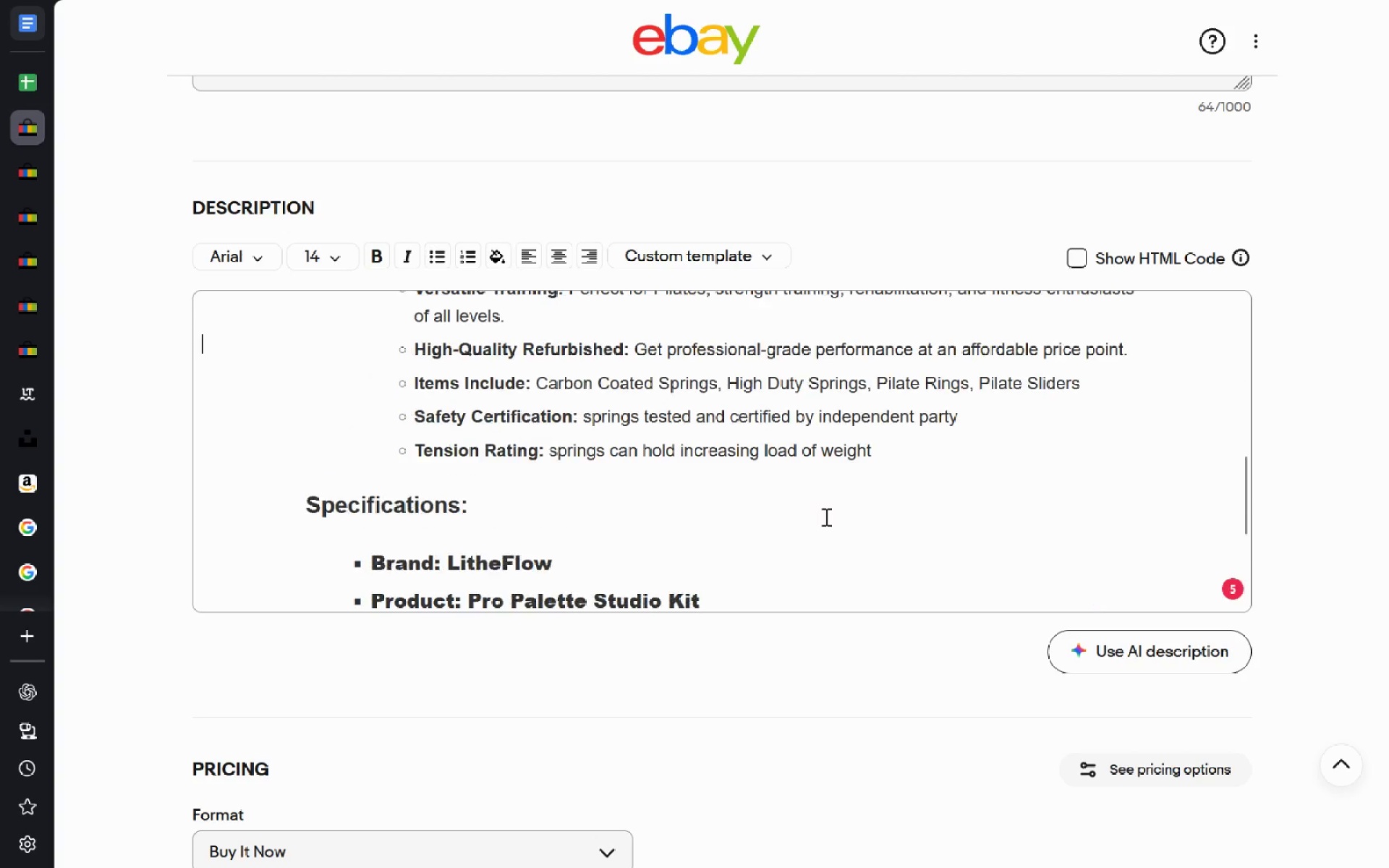 
wait(5.11)
 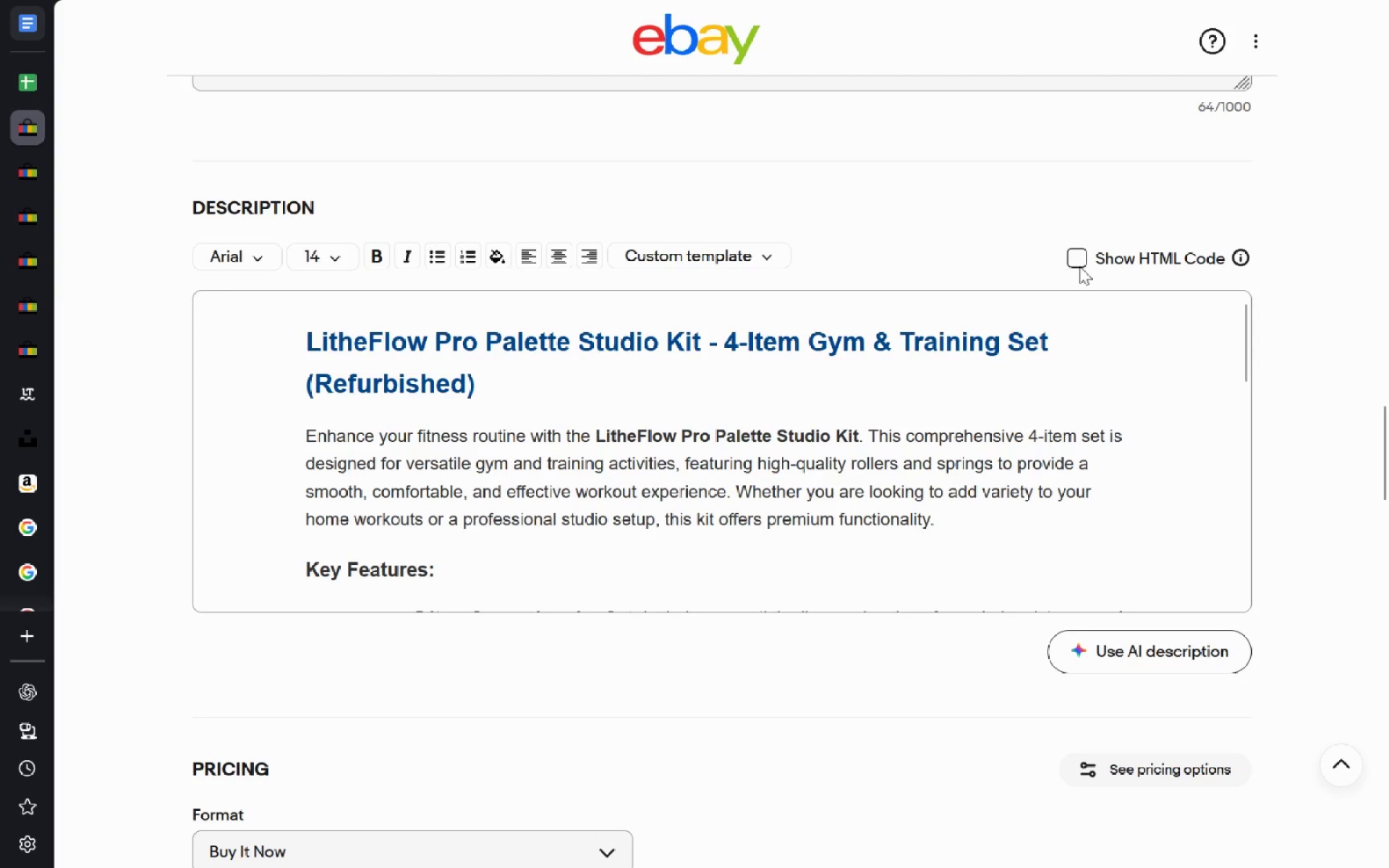 
left_click([1074, 263])
 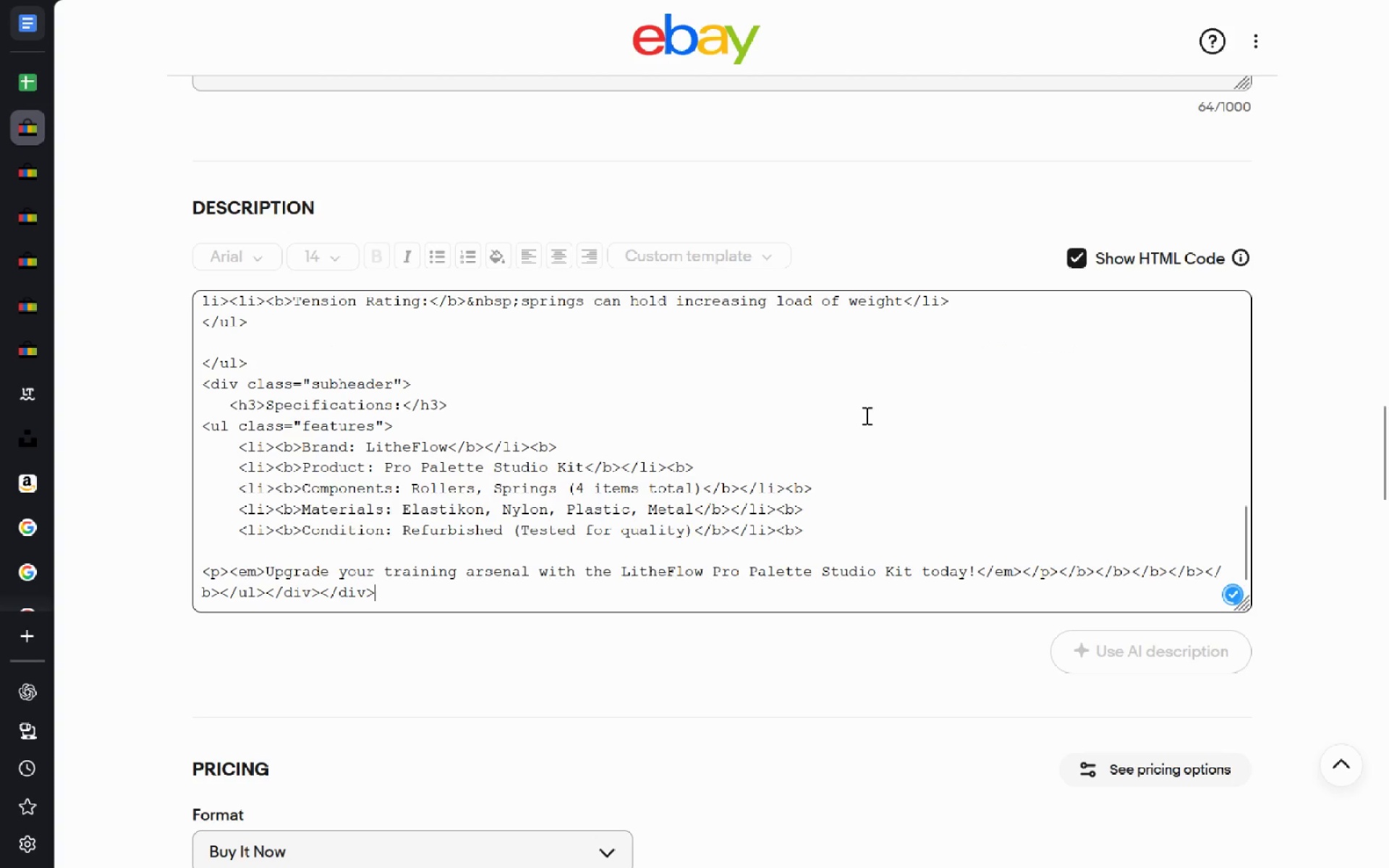 
left_click([826, 489])
 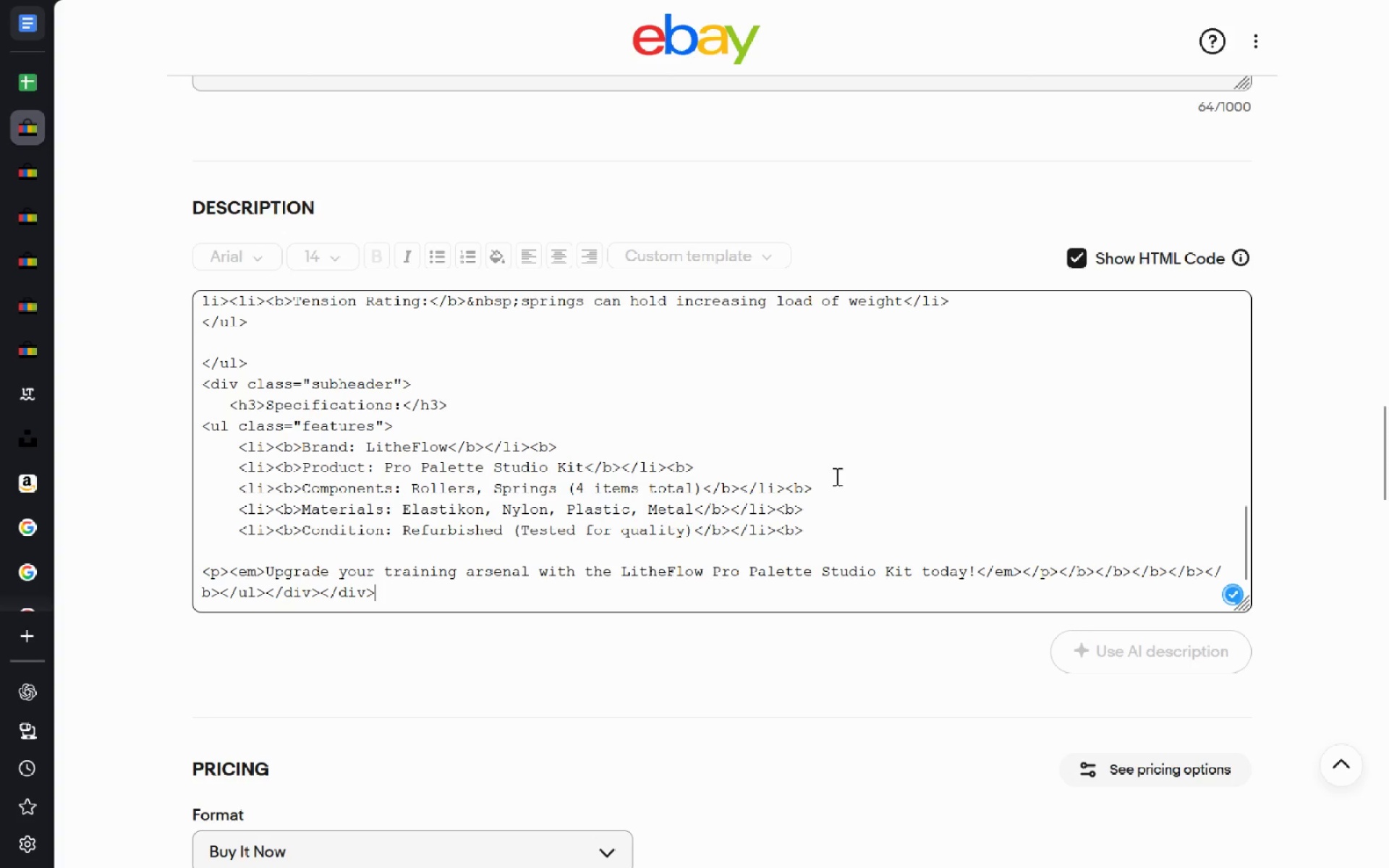 
key(Backspace)
 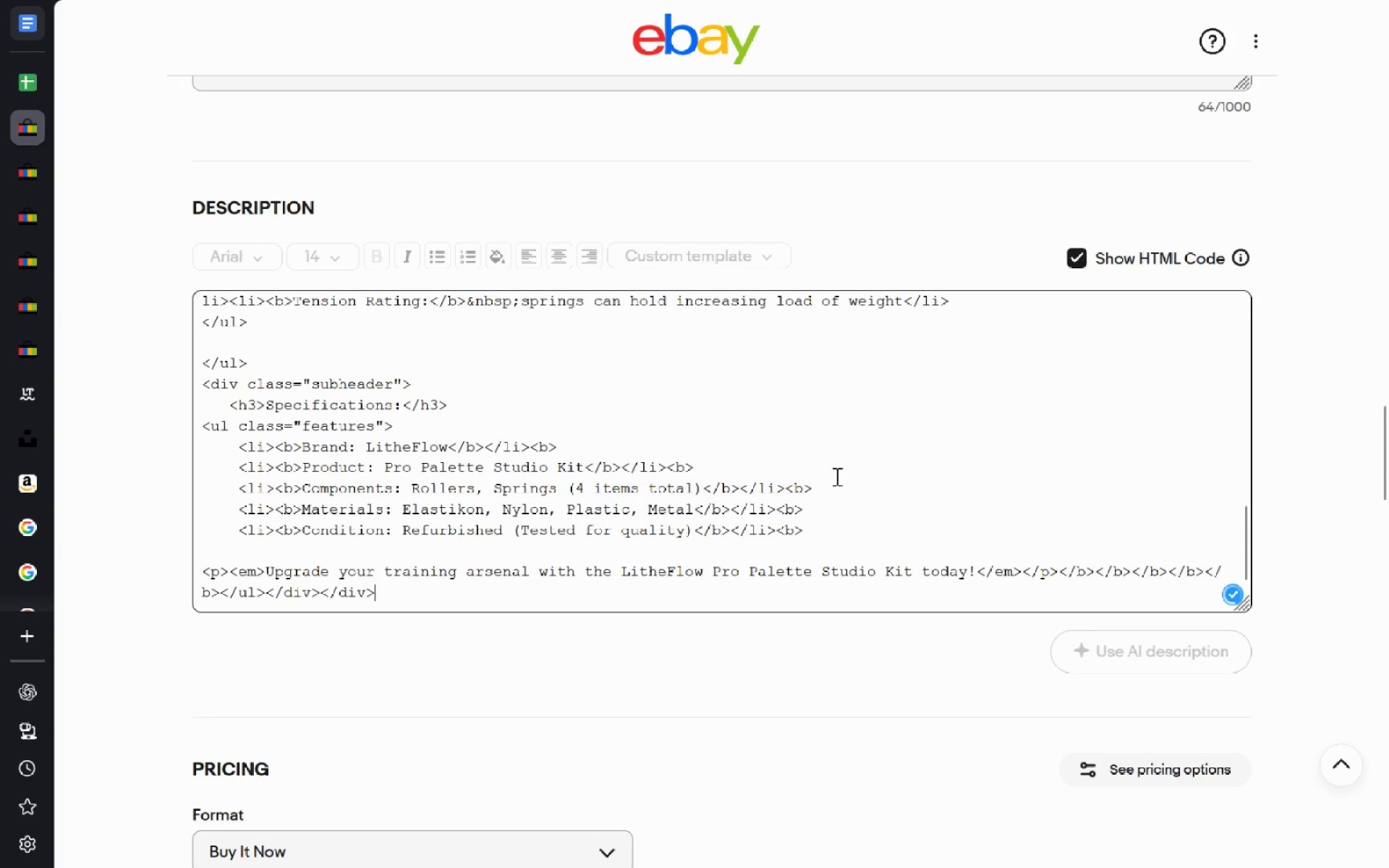 
key(Backspace)
 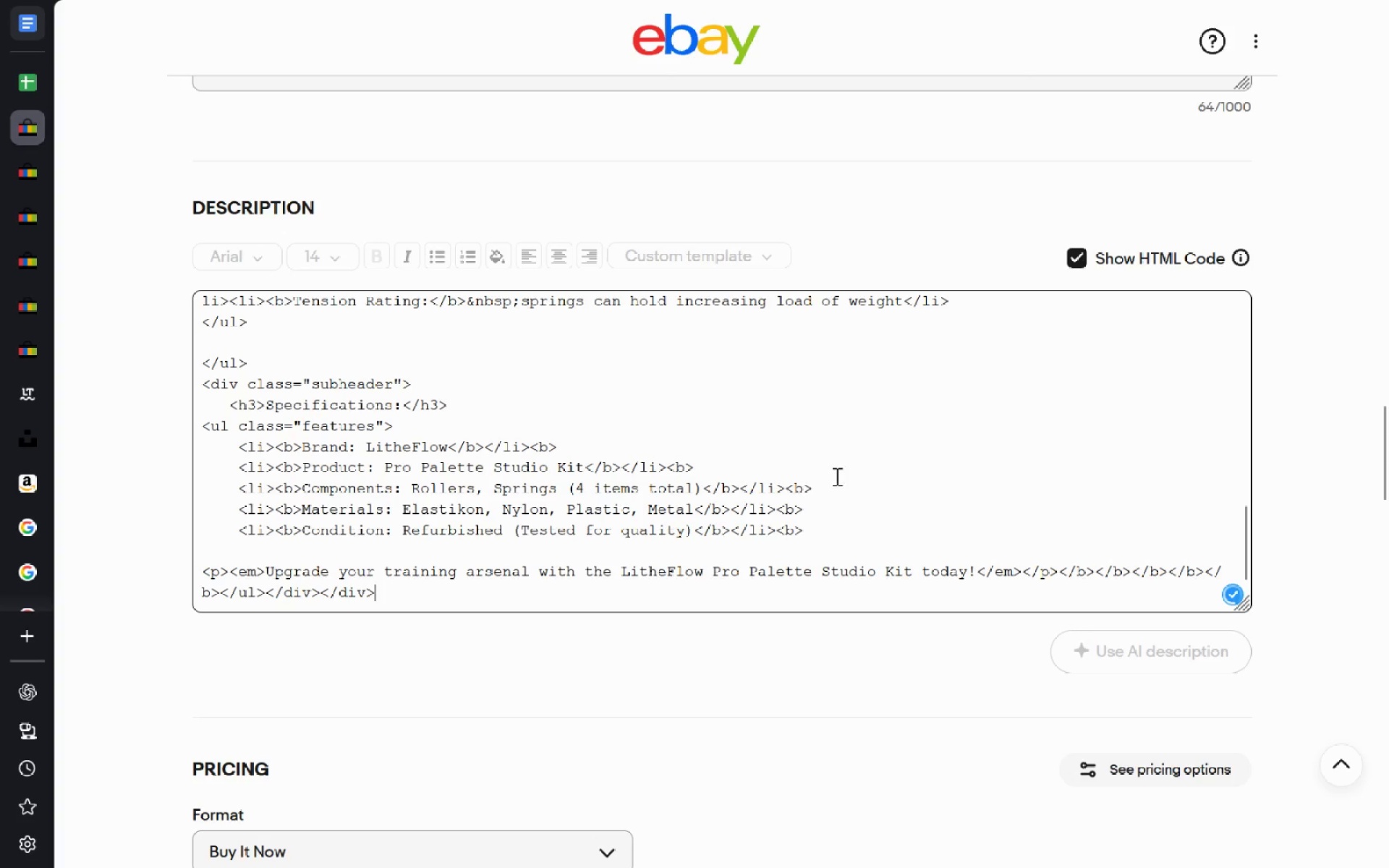 
key(Backspace)
 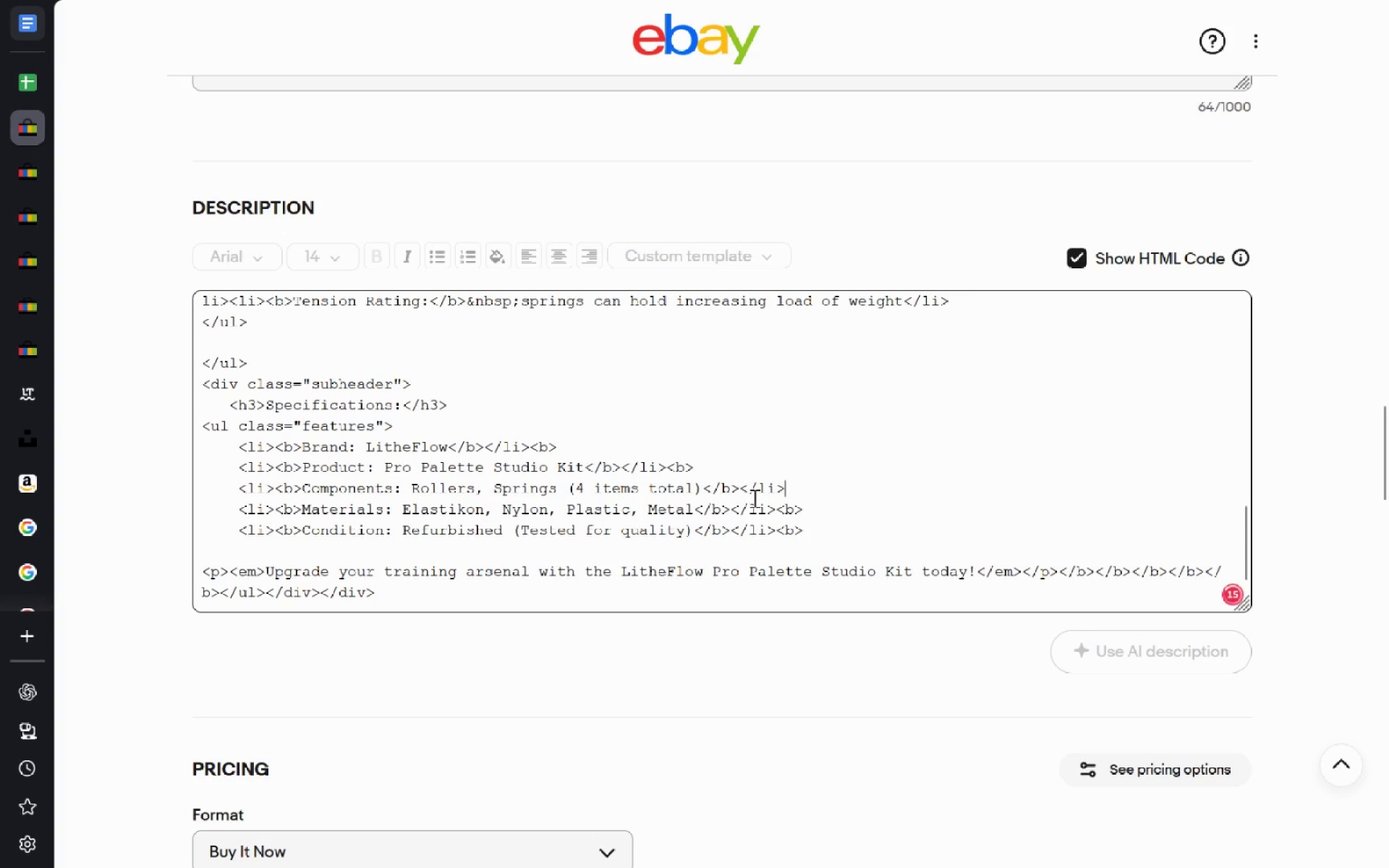 
left_click([739, 487])
 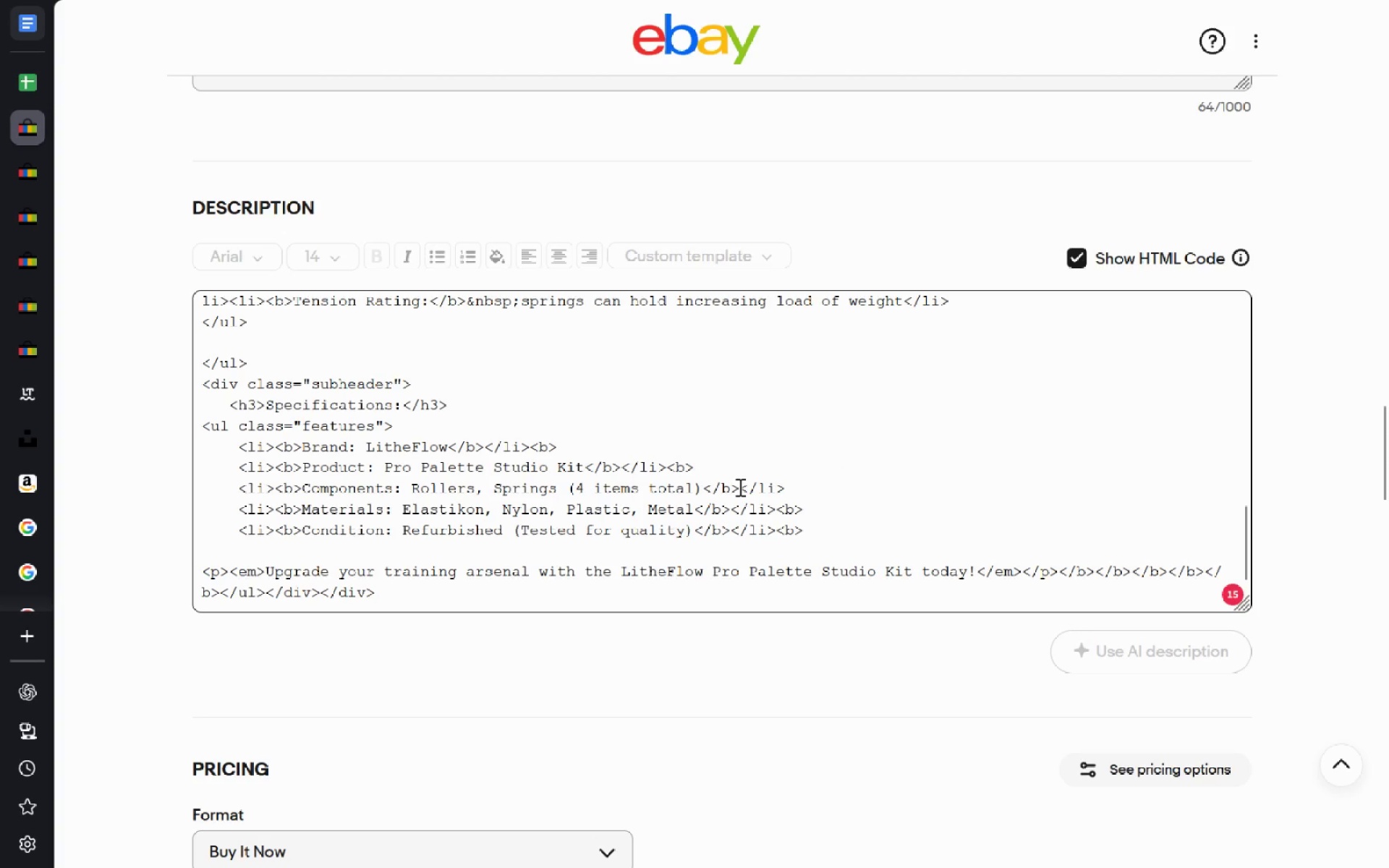 
key(Backspace)
 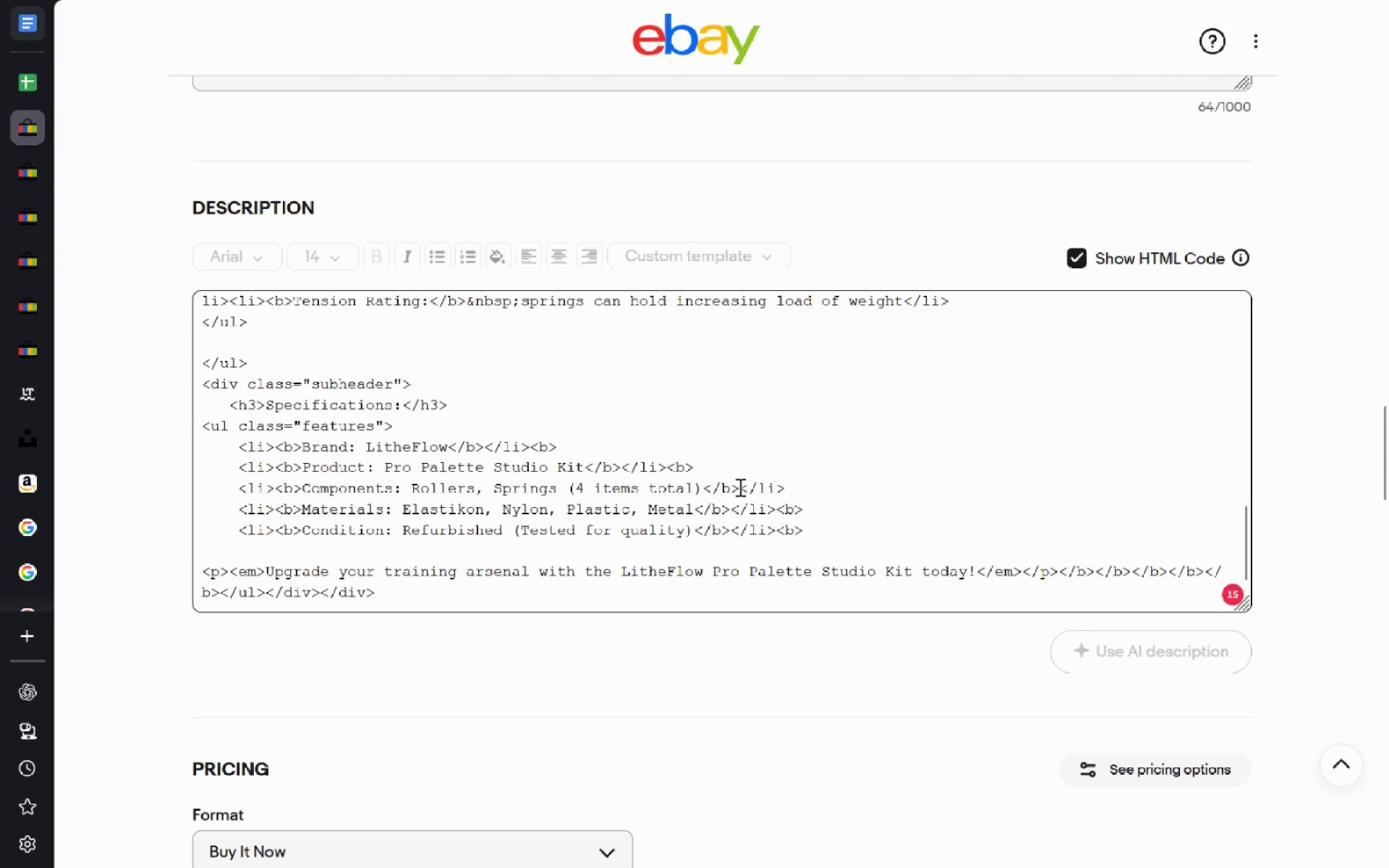 
key(Backspace)
 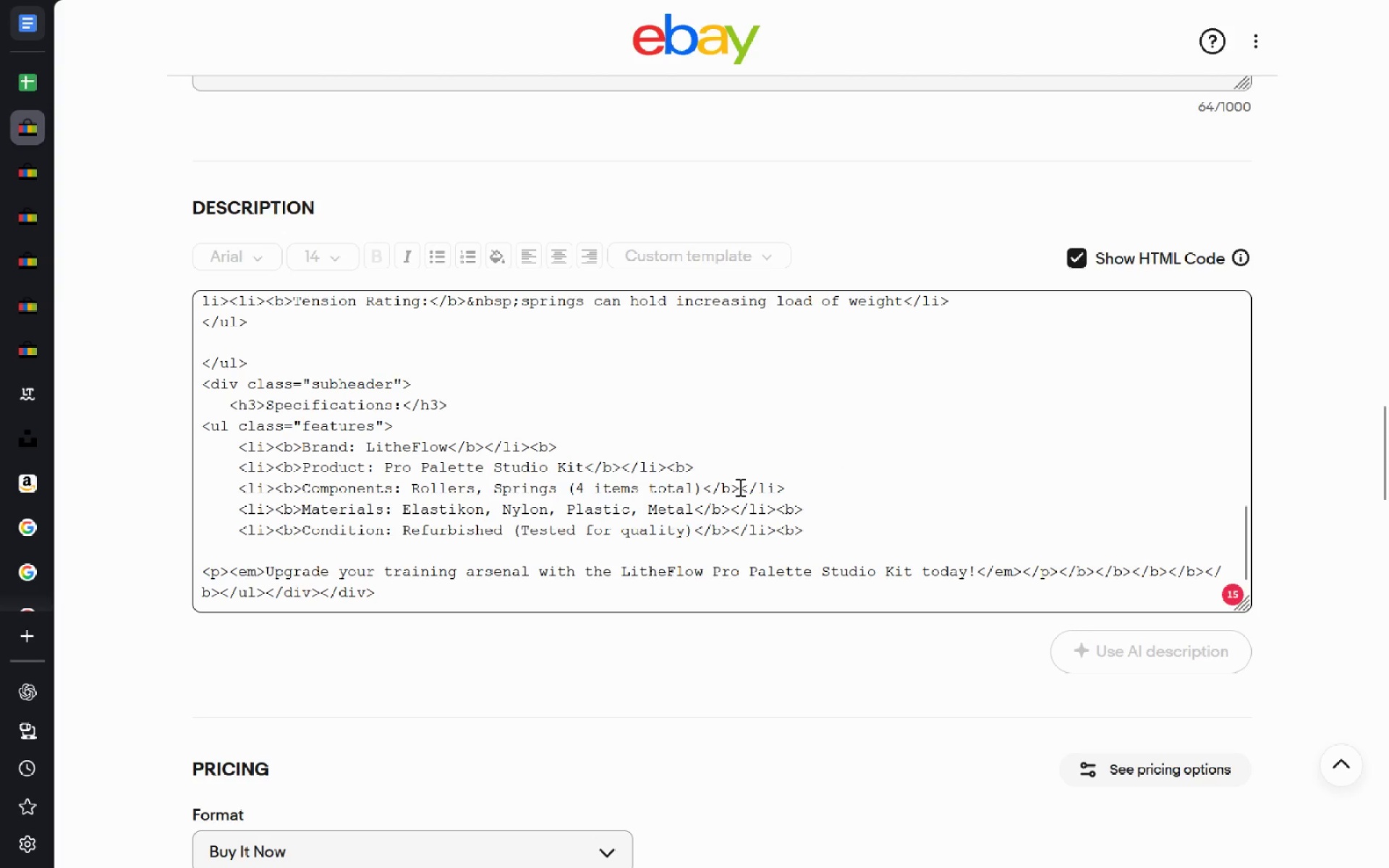 
key(Backspace)
 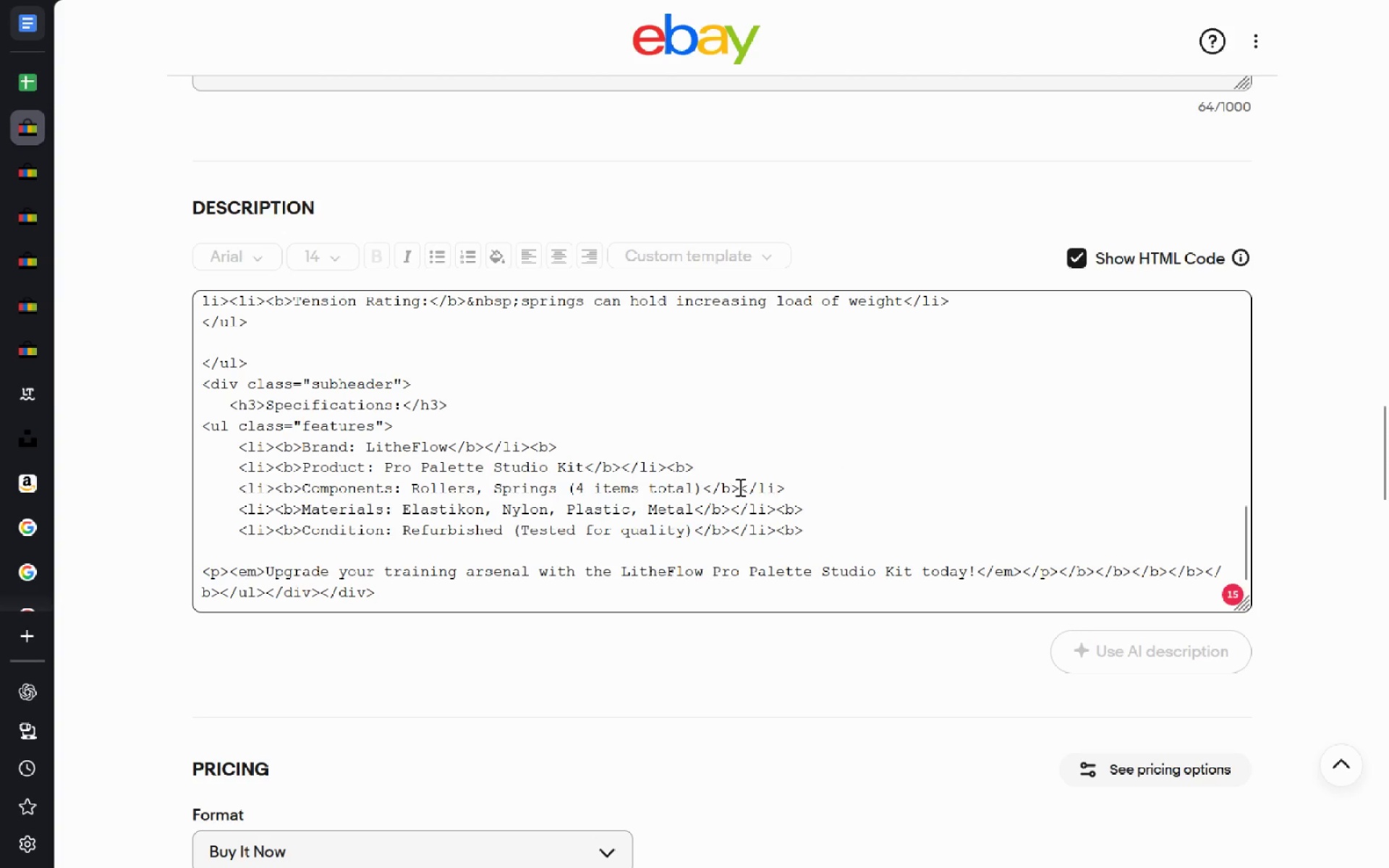 
key(Backspace)
 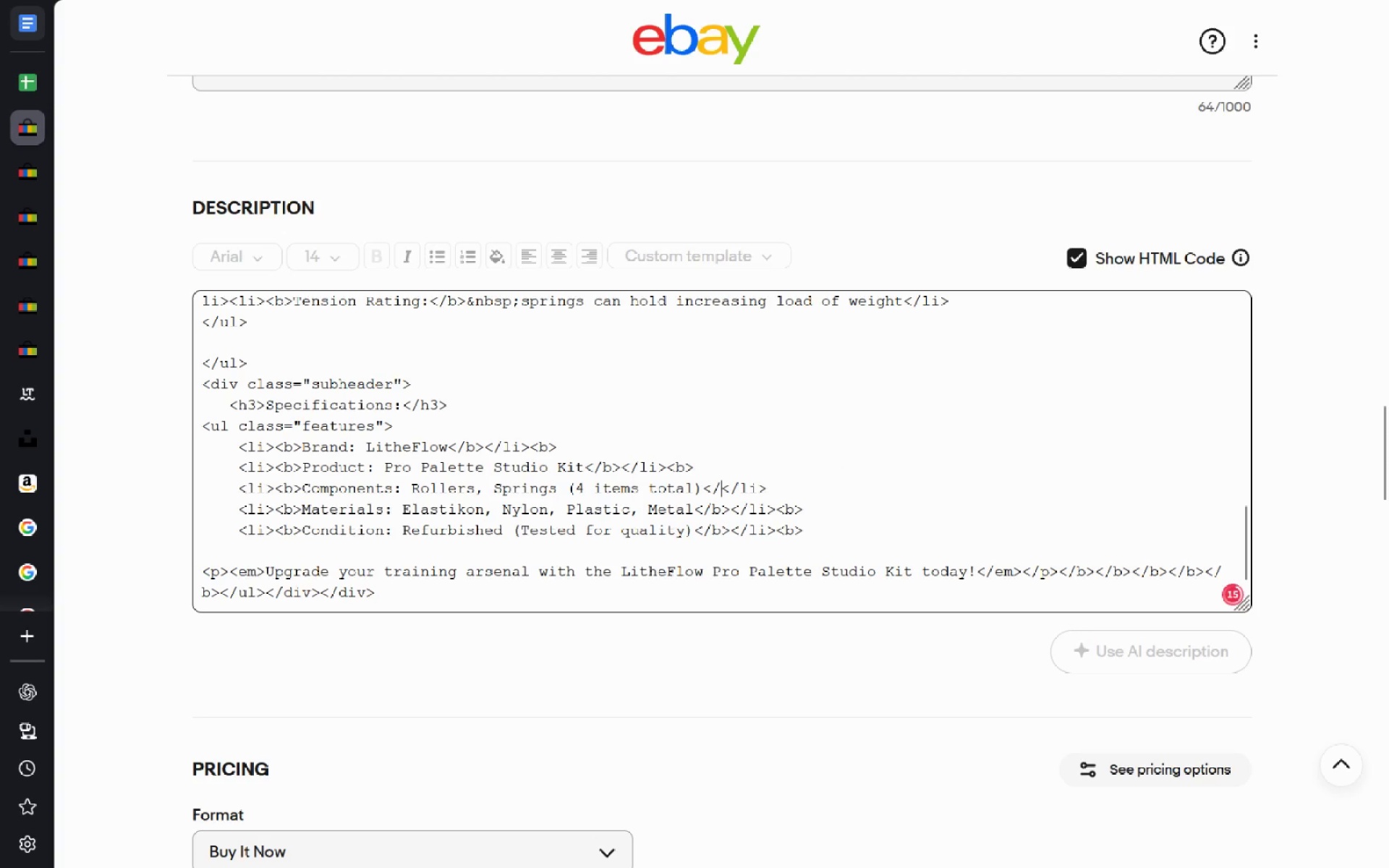 
left_click([732, 501])
 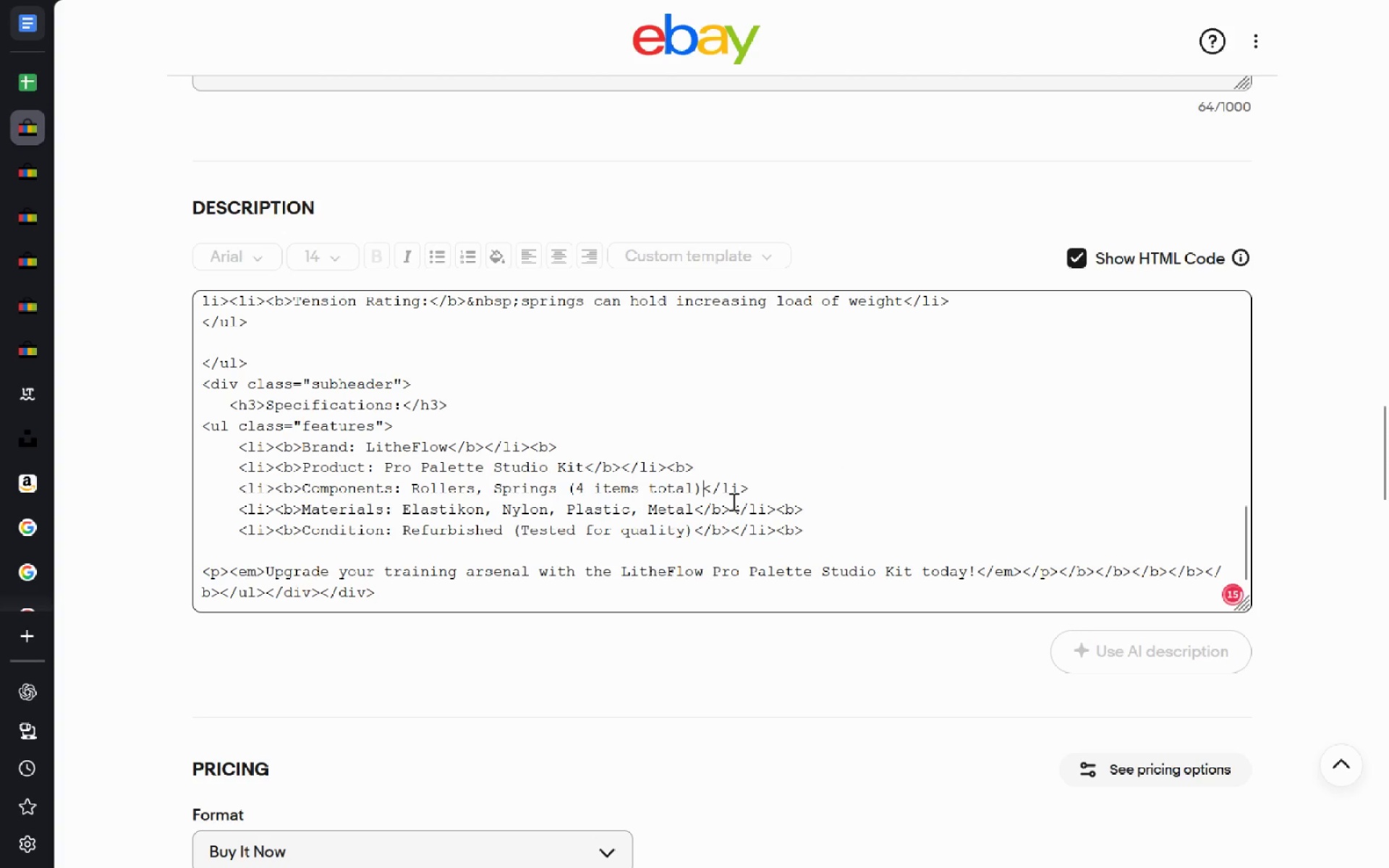 
key(Backspace)
 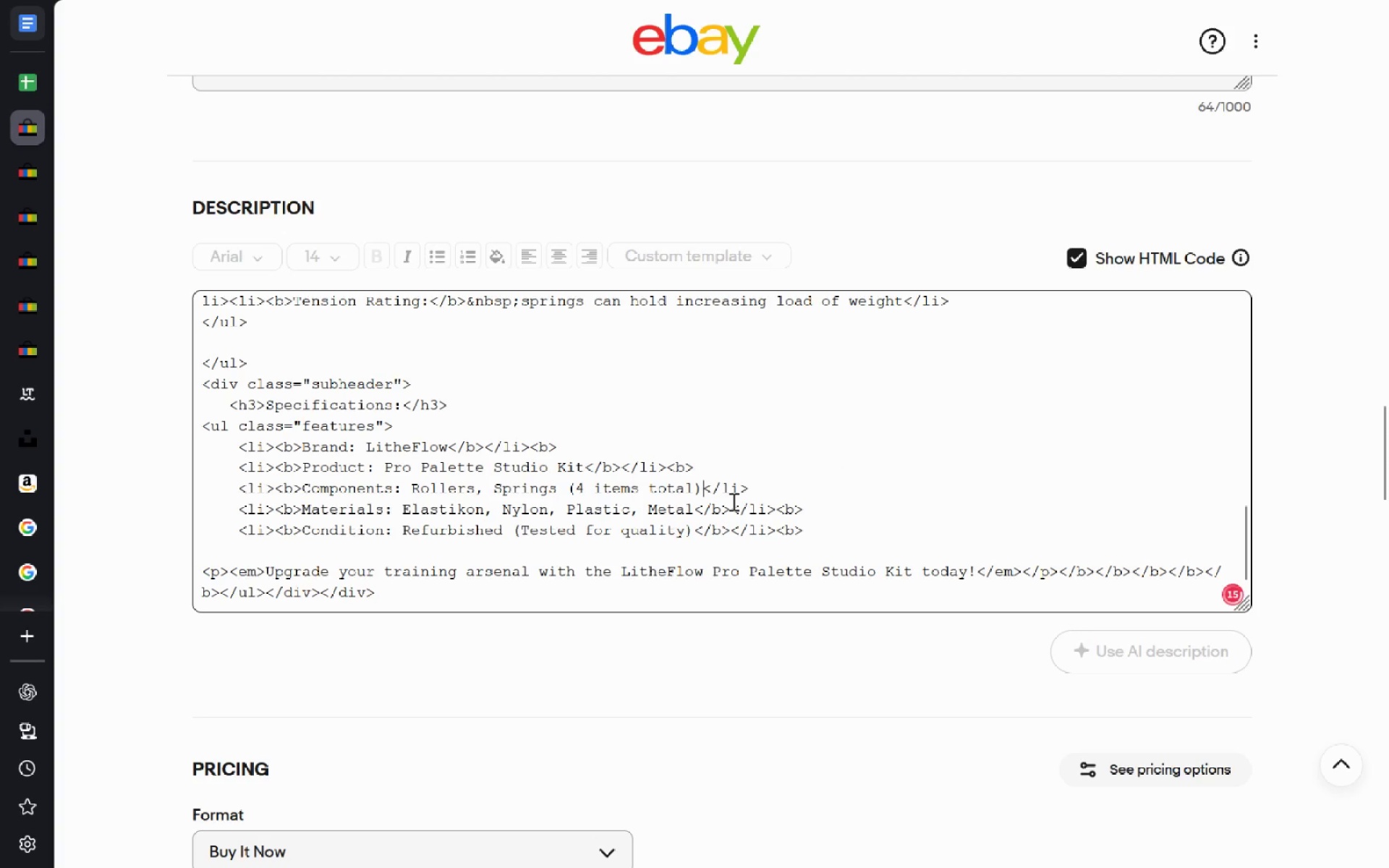 
key(Backspace)
 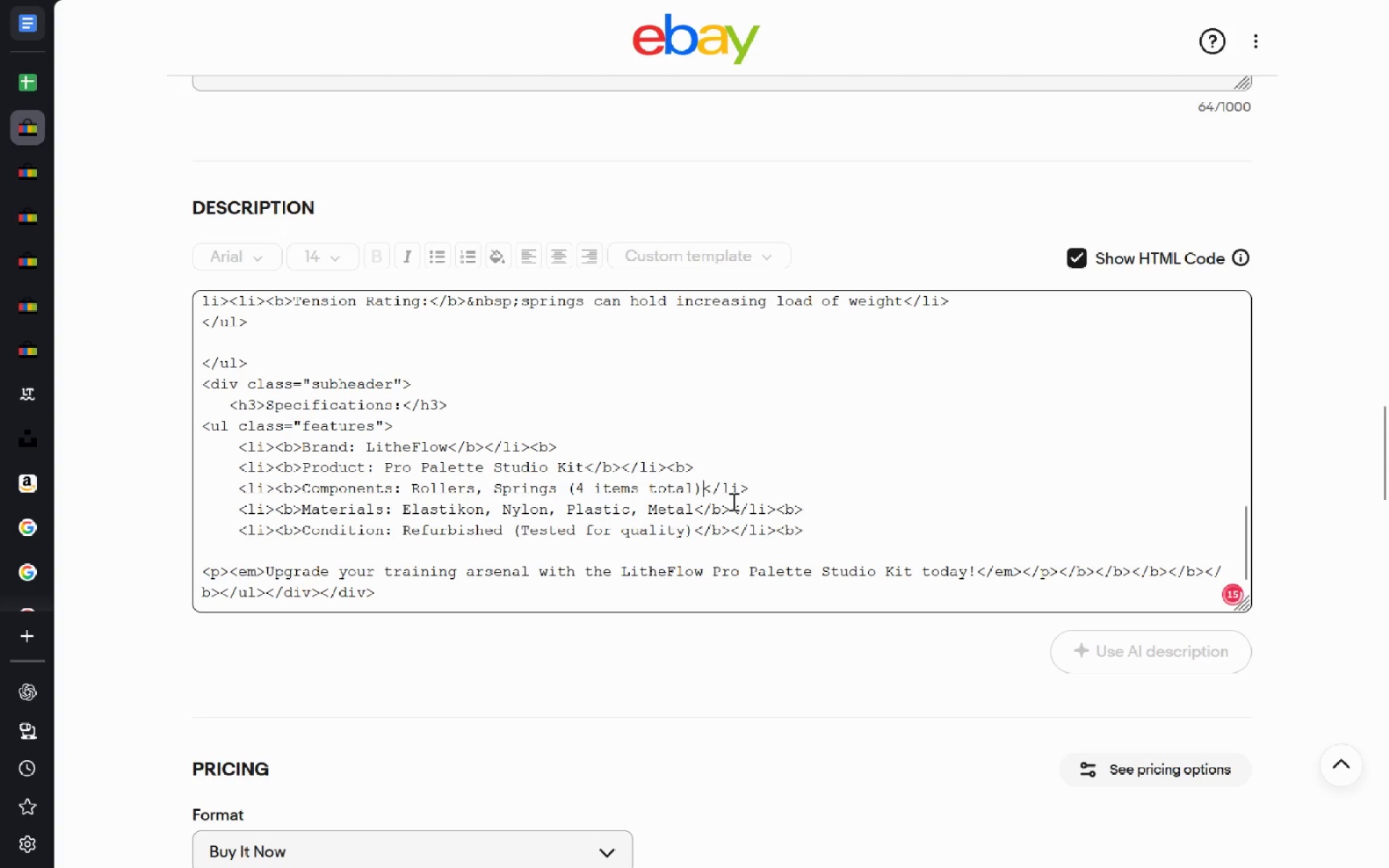 
key(Backspace)
 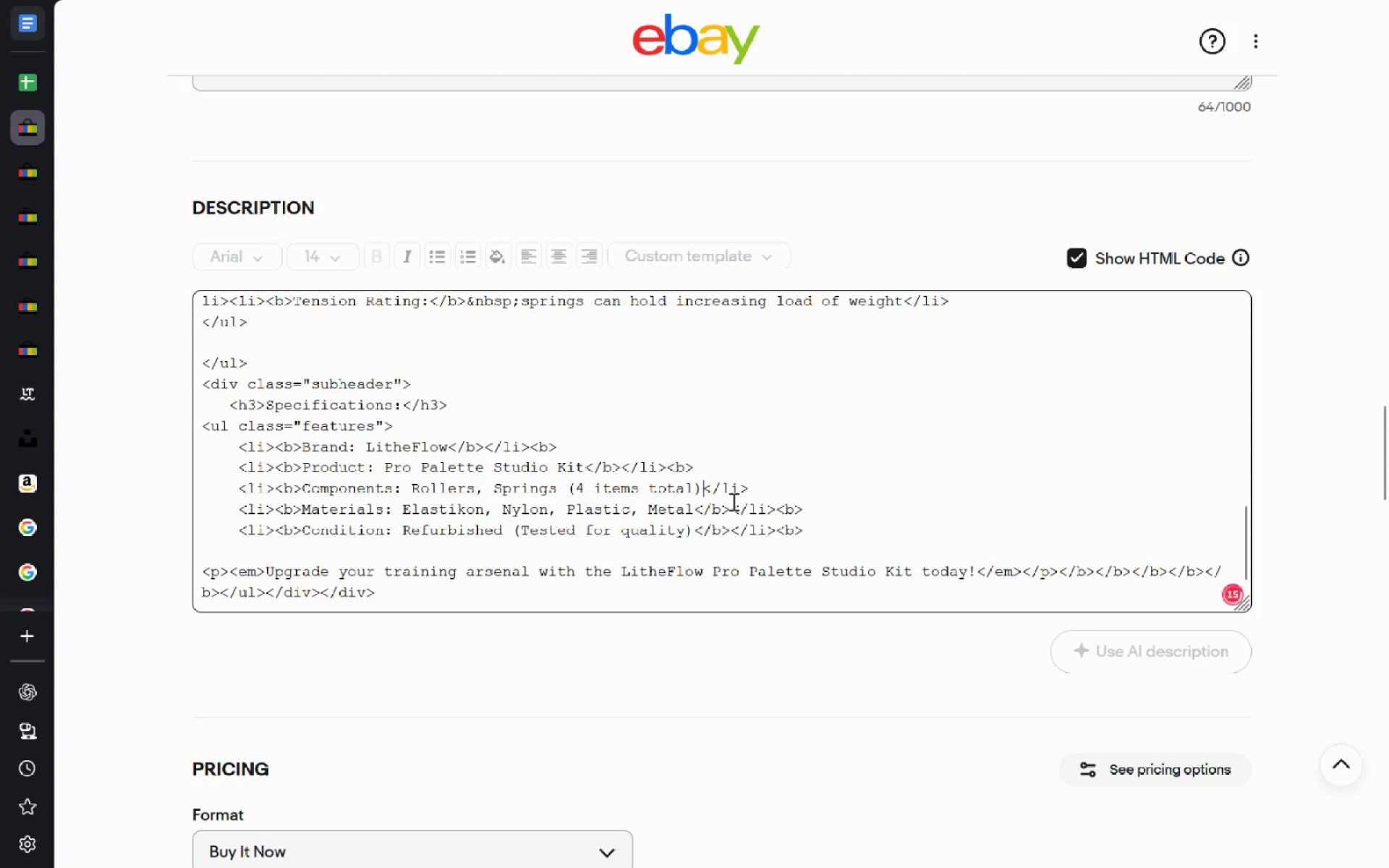 
key(Backspace)
 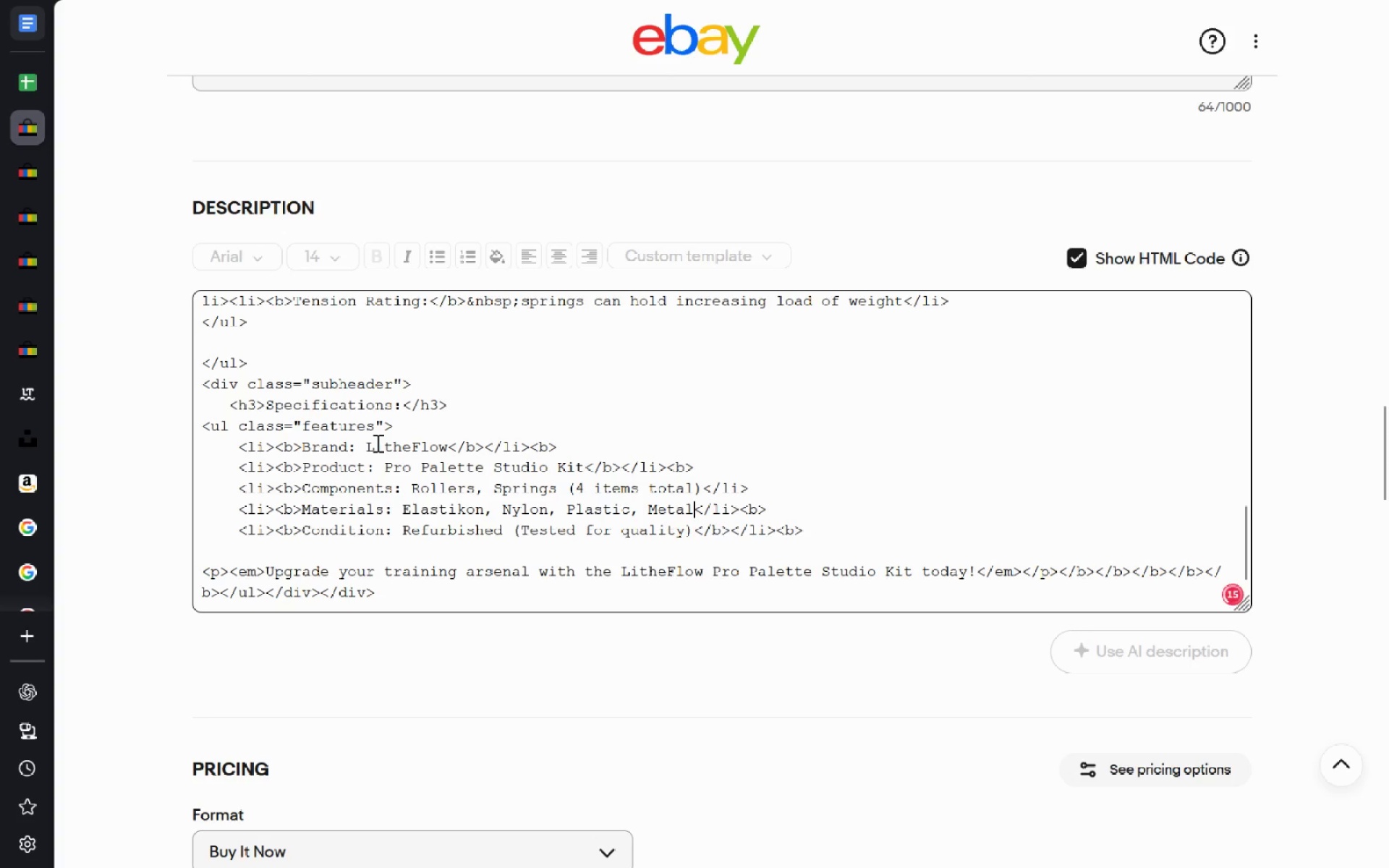 
wait(5.62)
 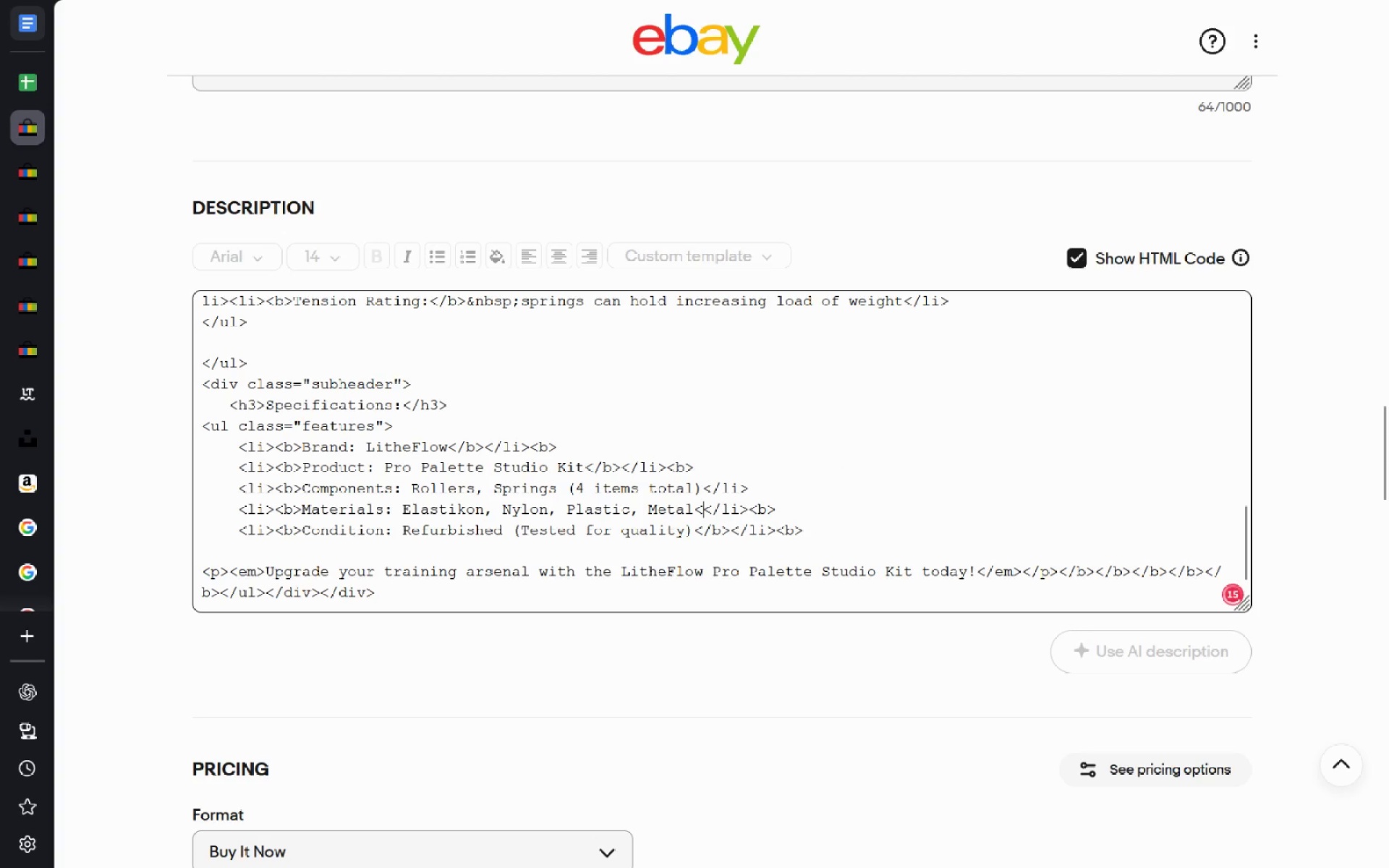 
left_click([359, 452])
 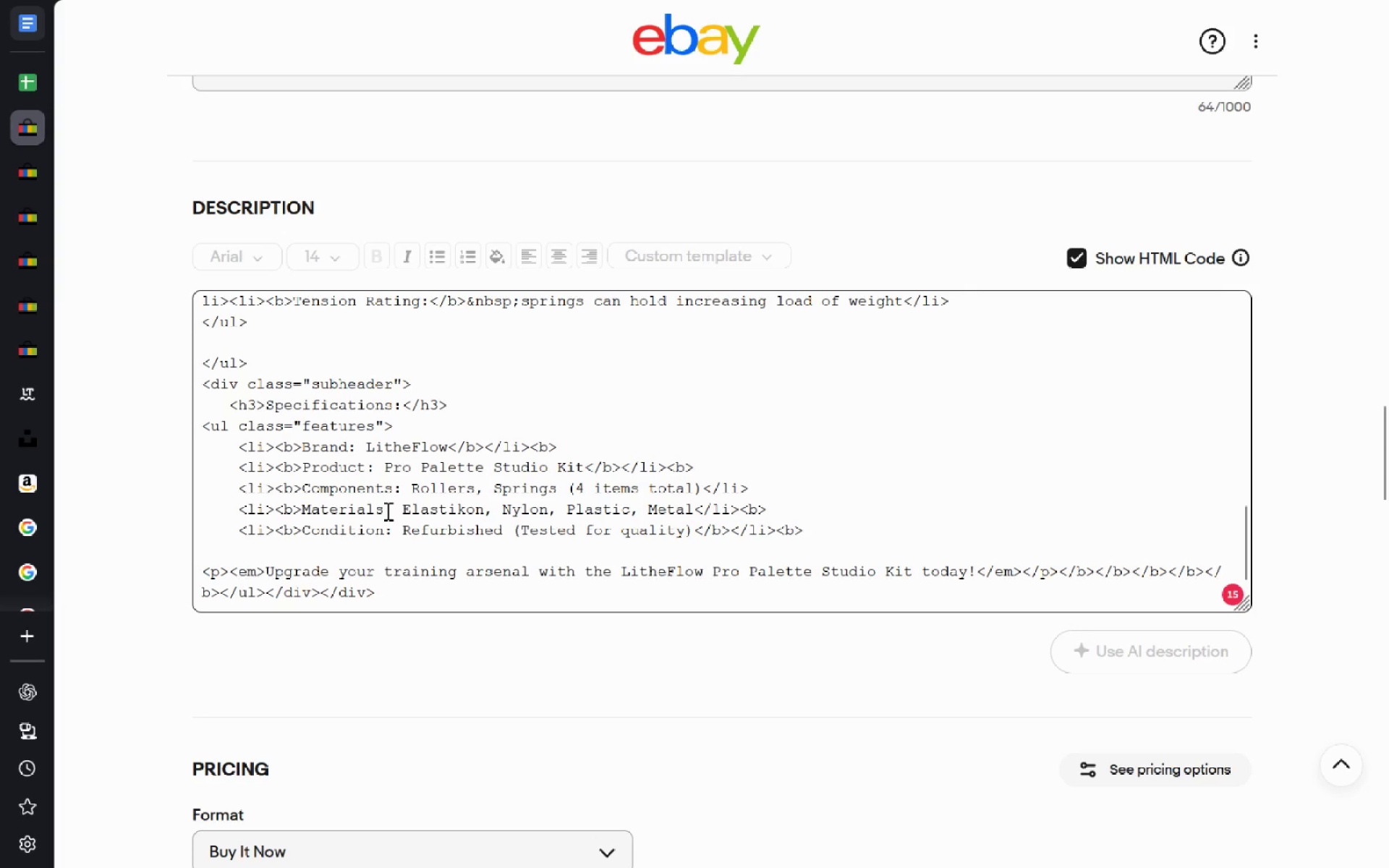 
key(Shift+Comma)
 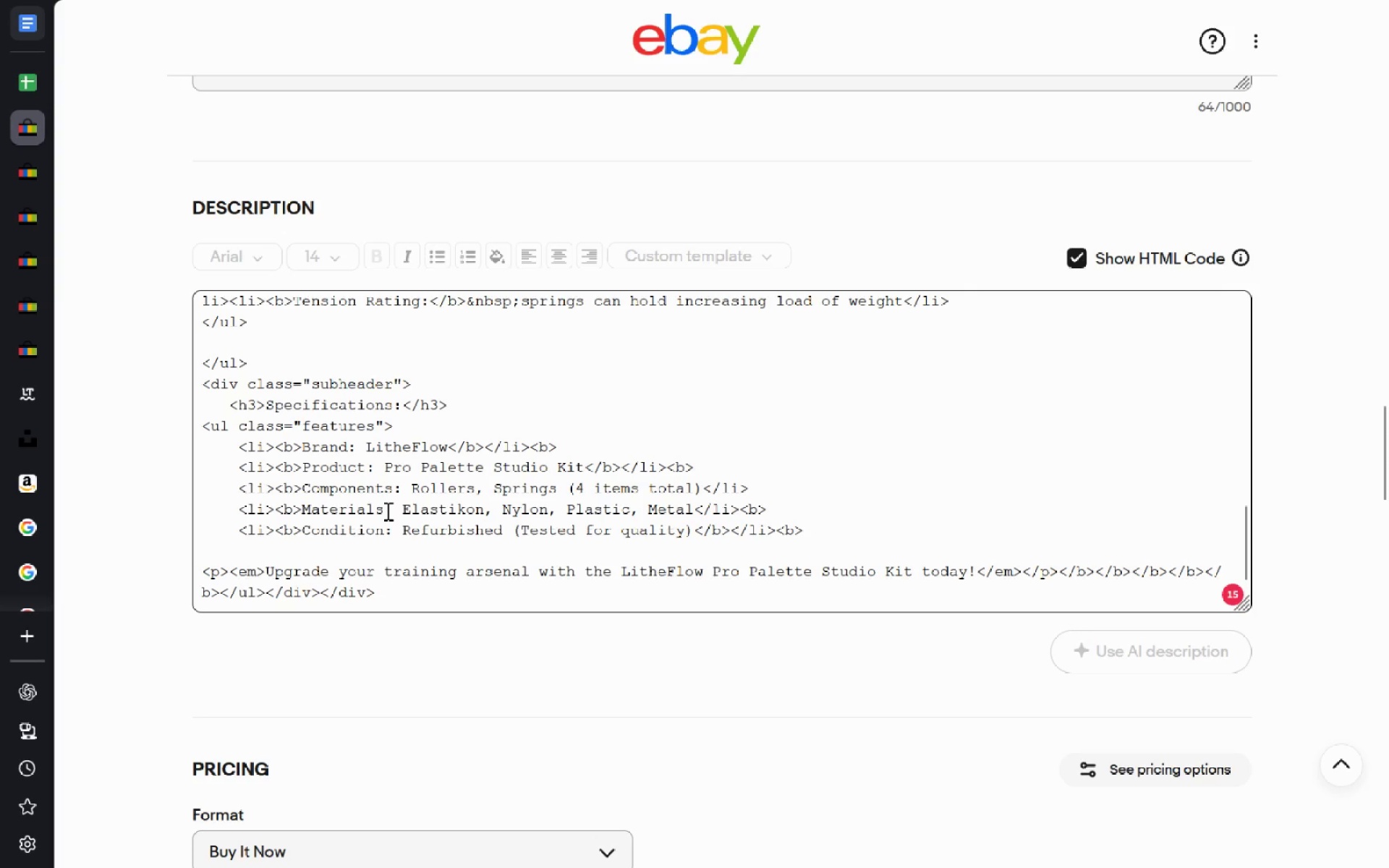 
key(B)
 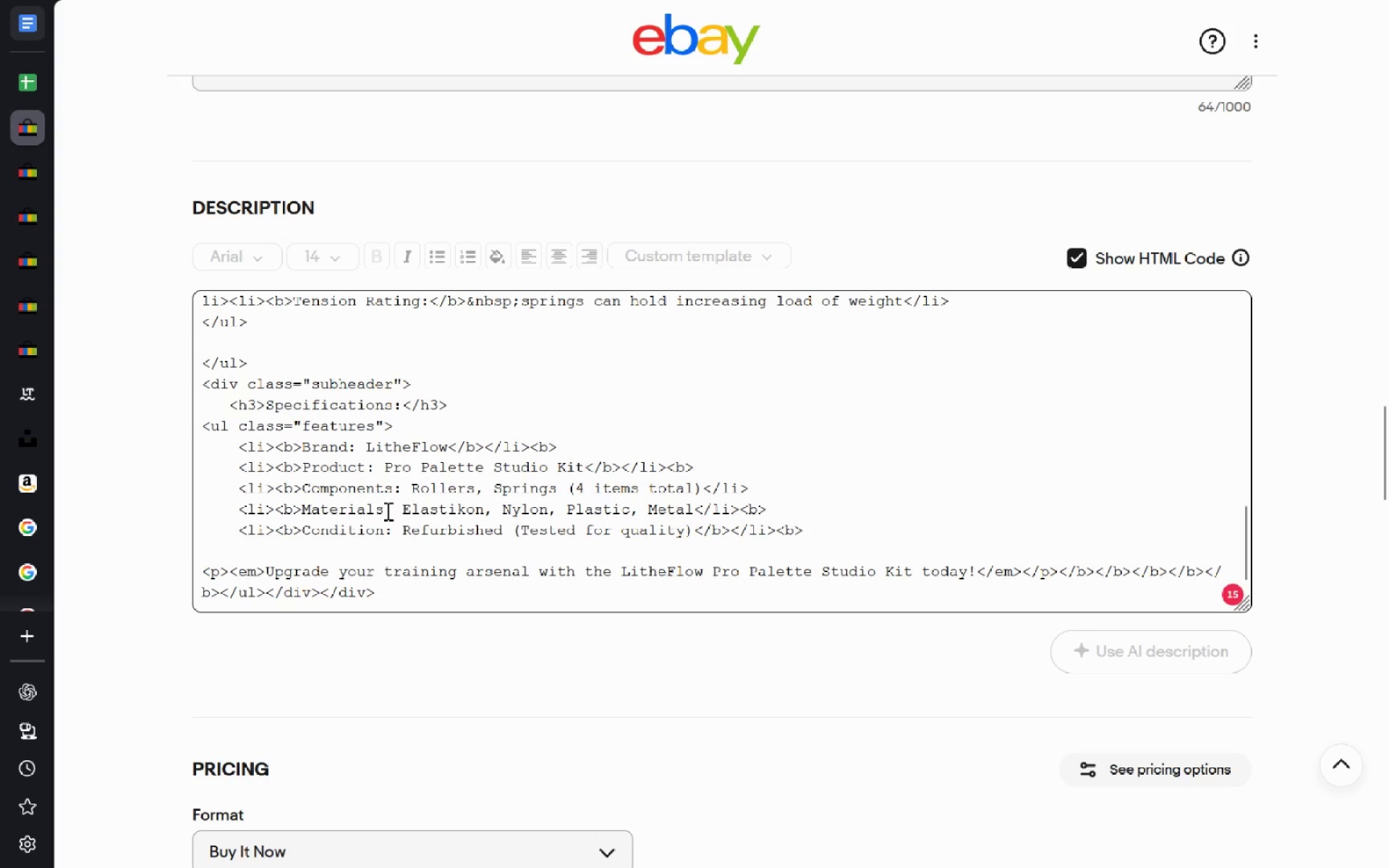 
key(Shift+Period)
 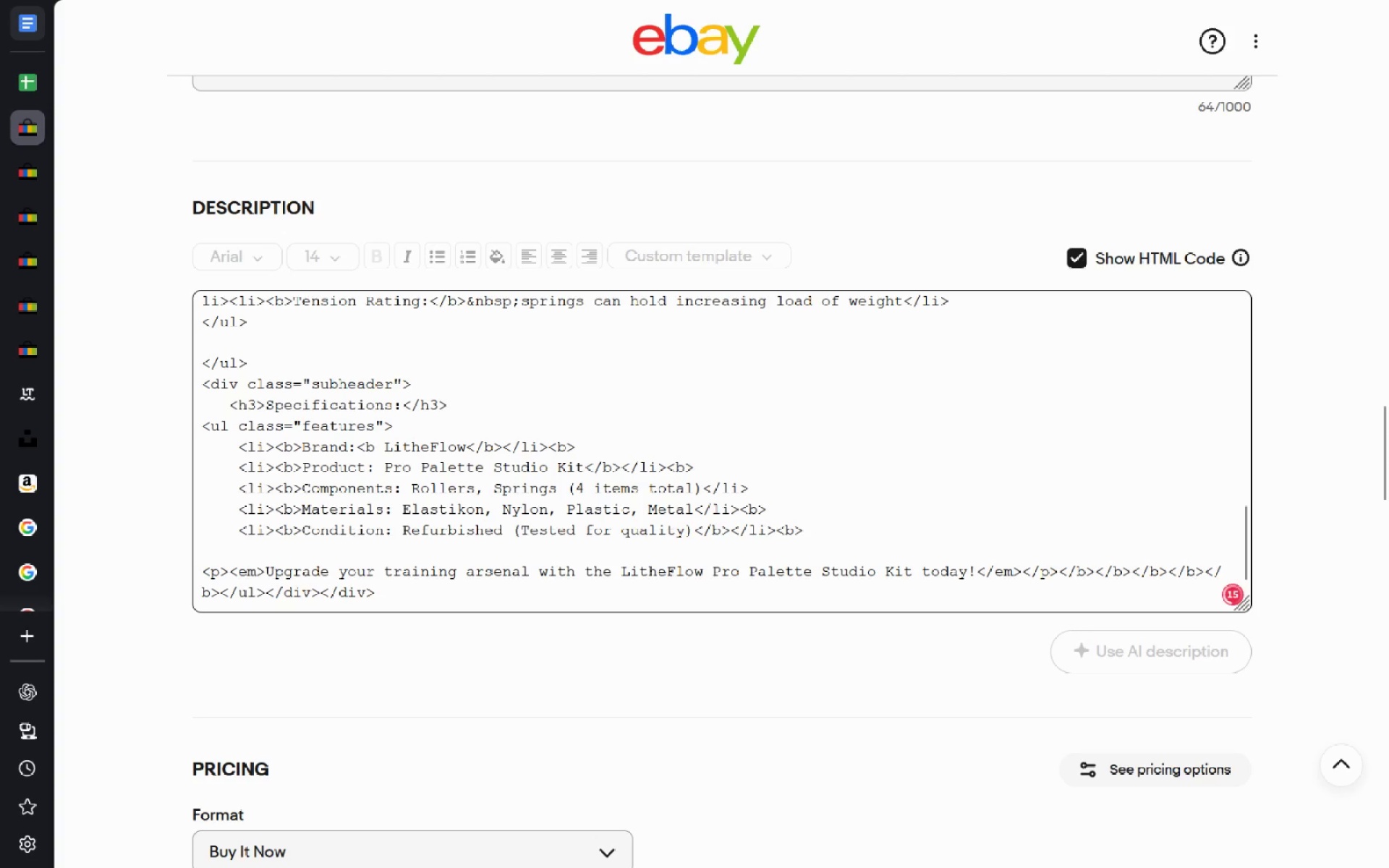 
key(ArrowDown)
 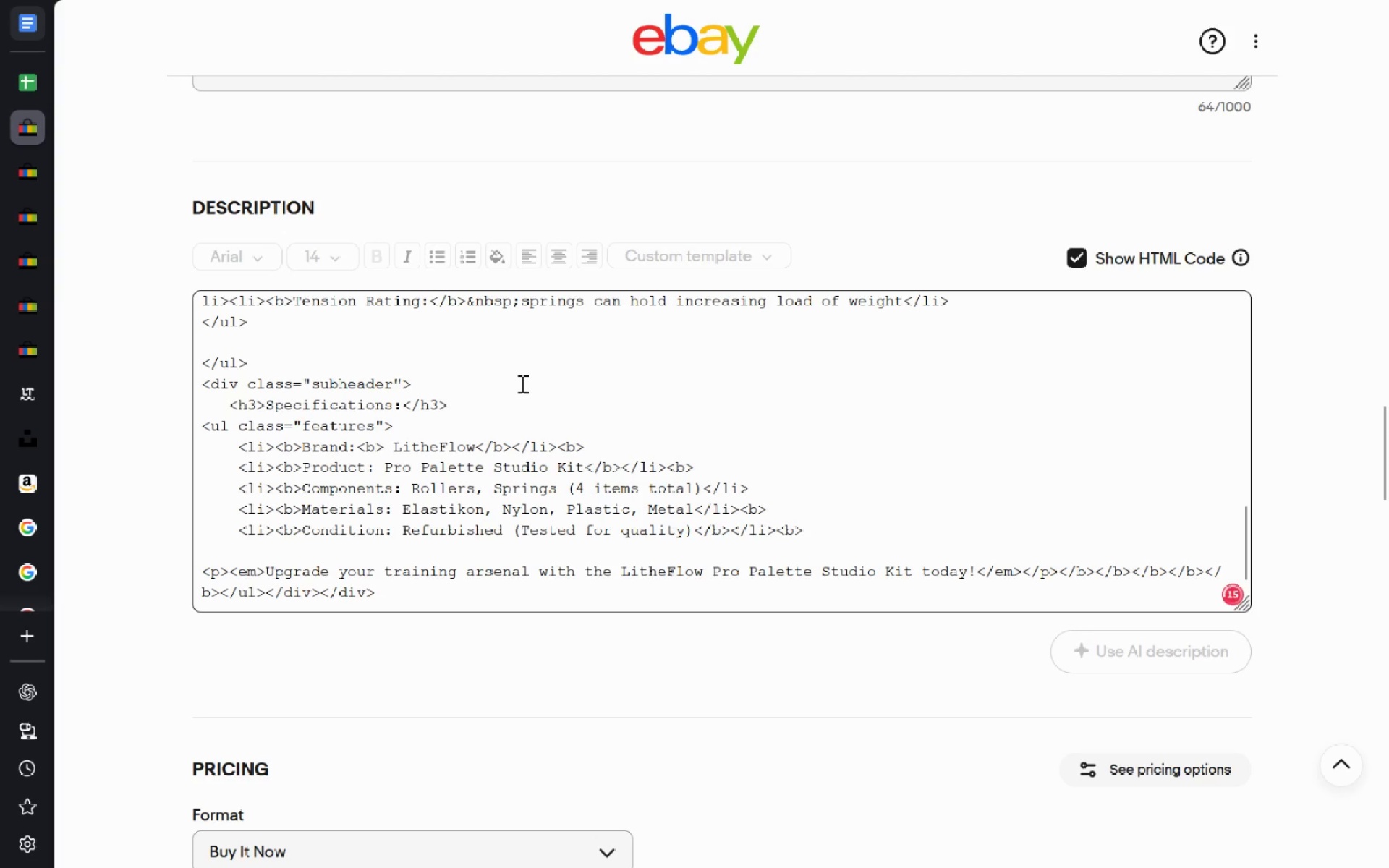 
left_click([587, 445])
 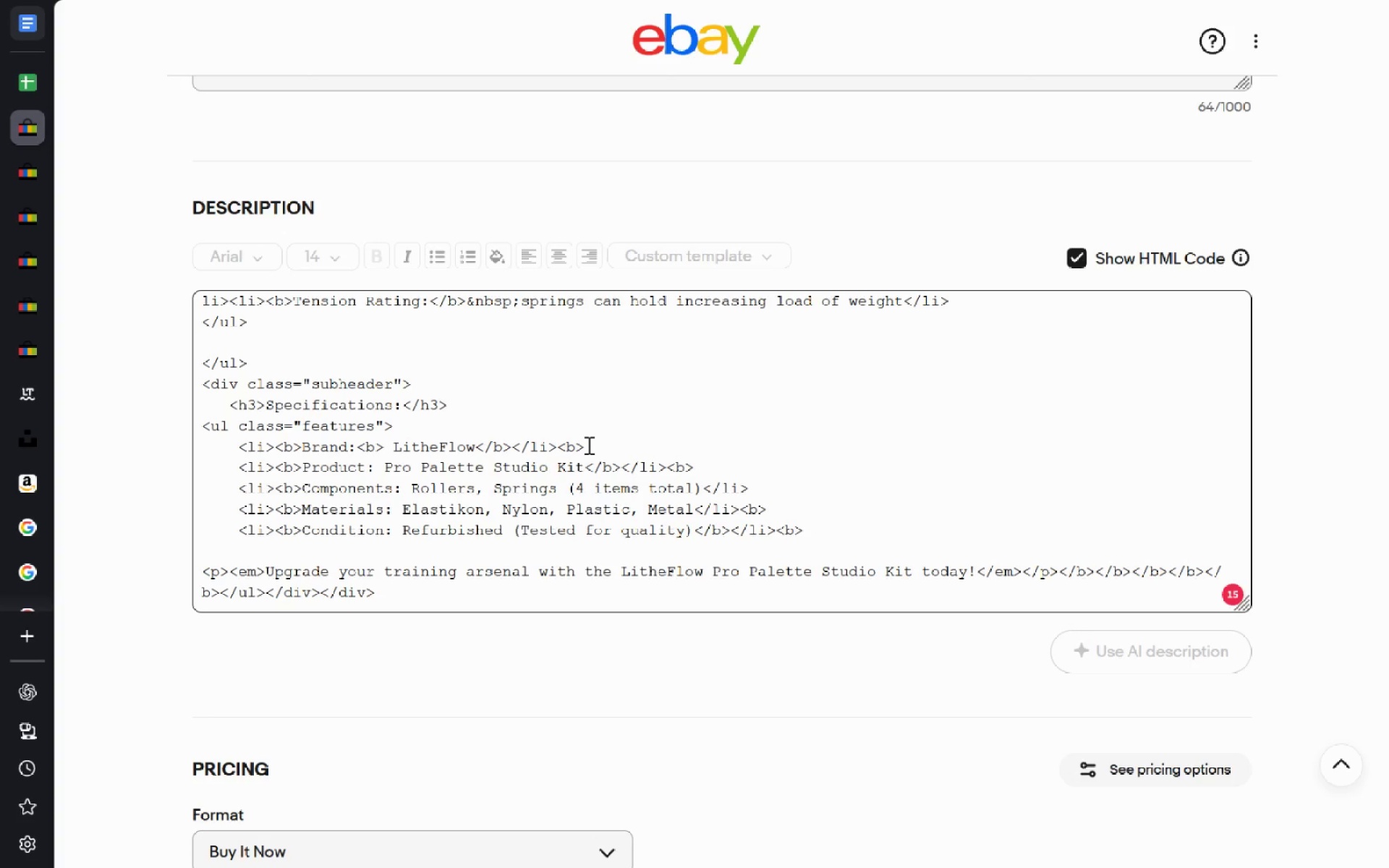 
key(Backspace)
 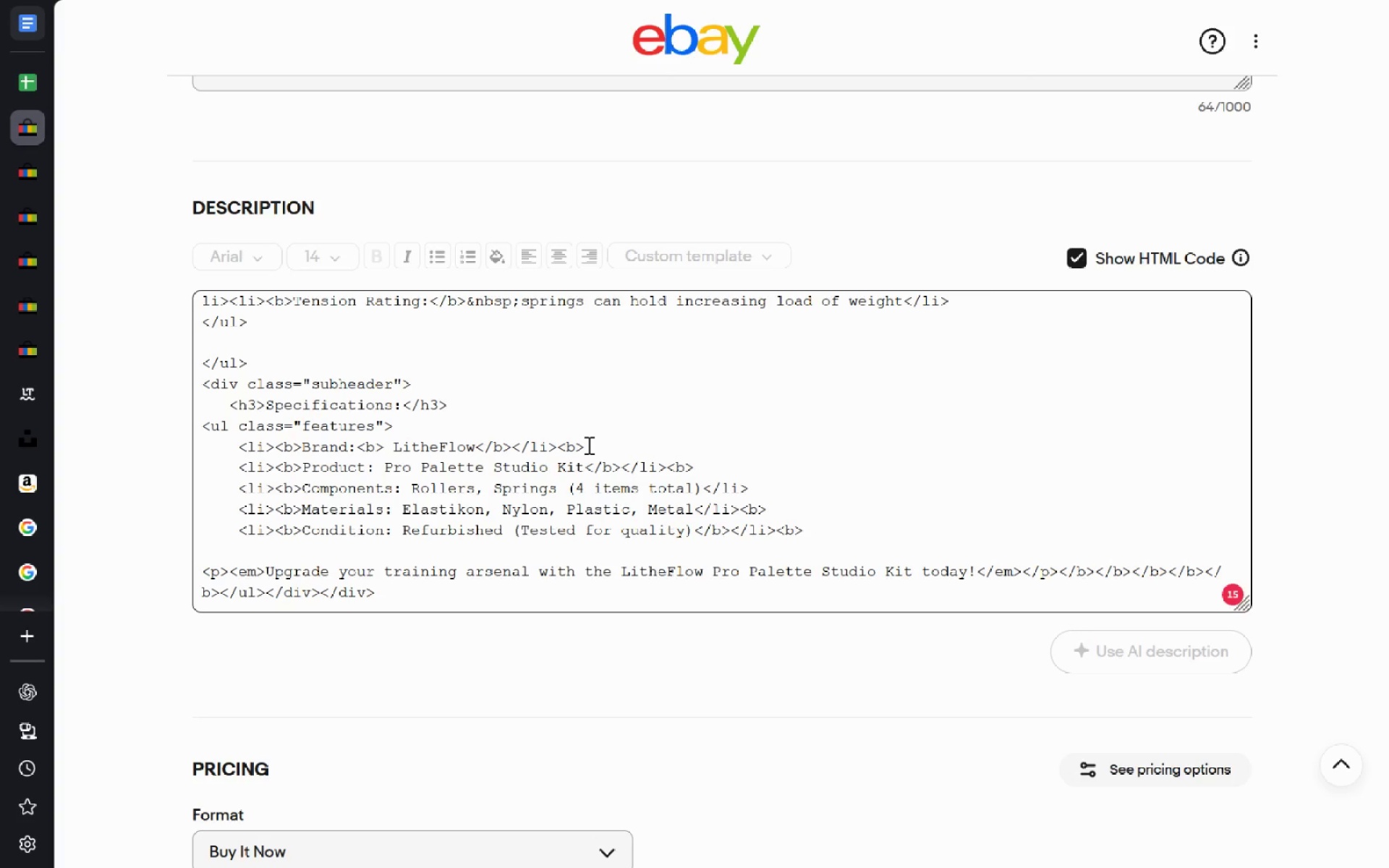 
key(Backspace)
 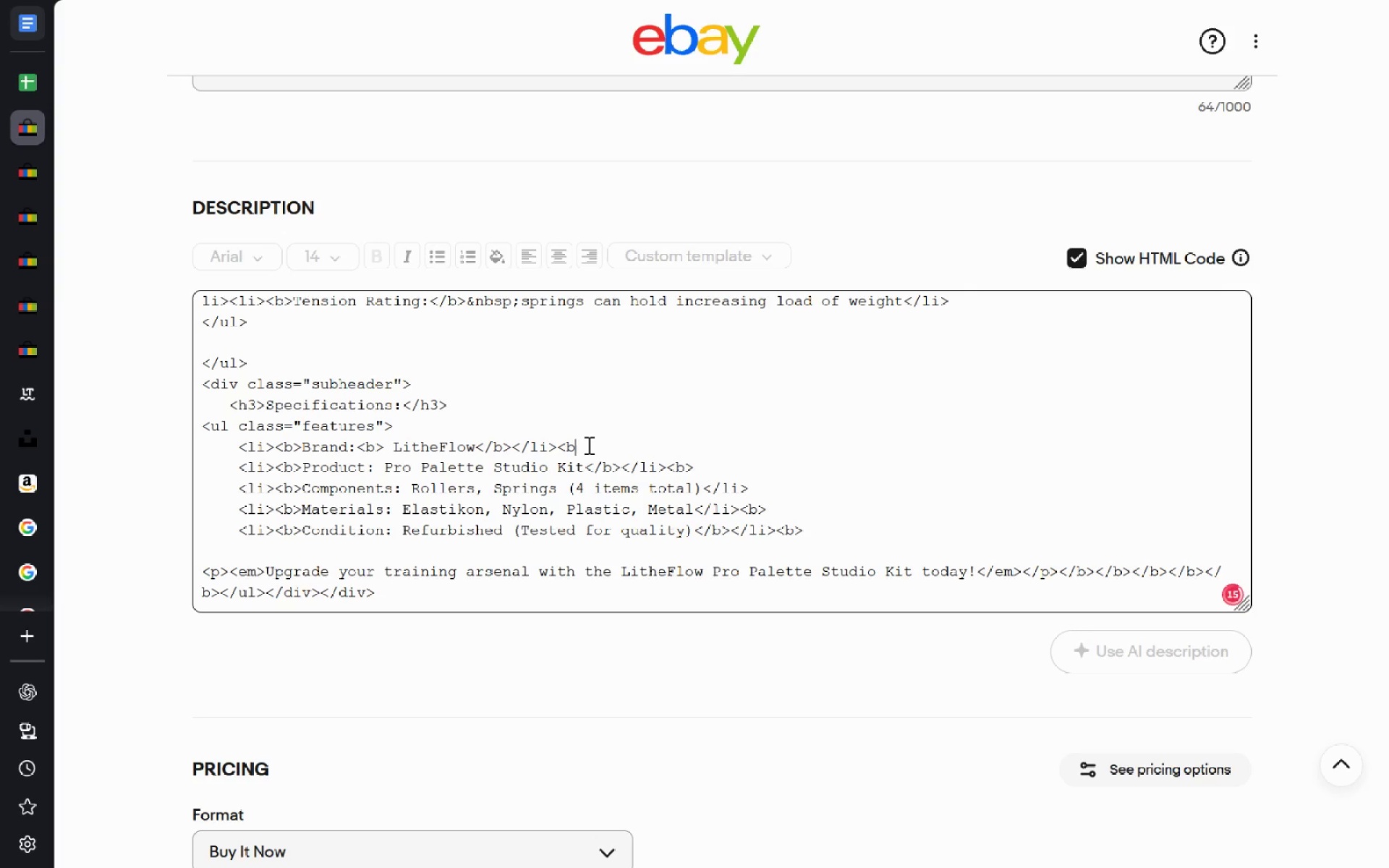 
key(Backspace)
 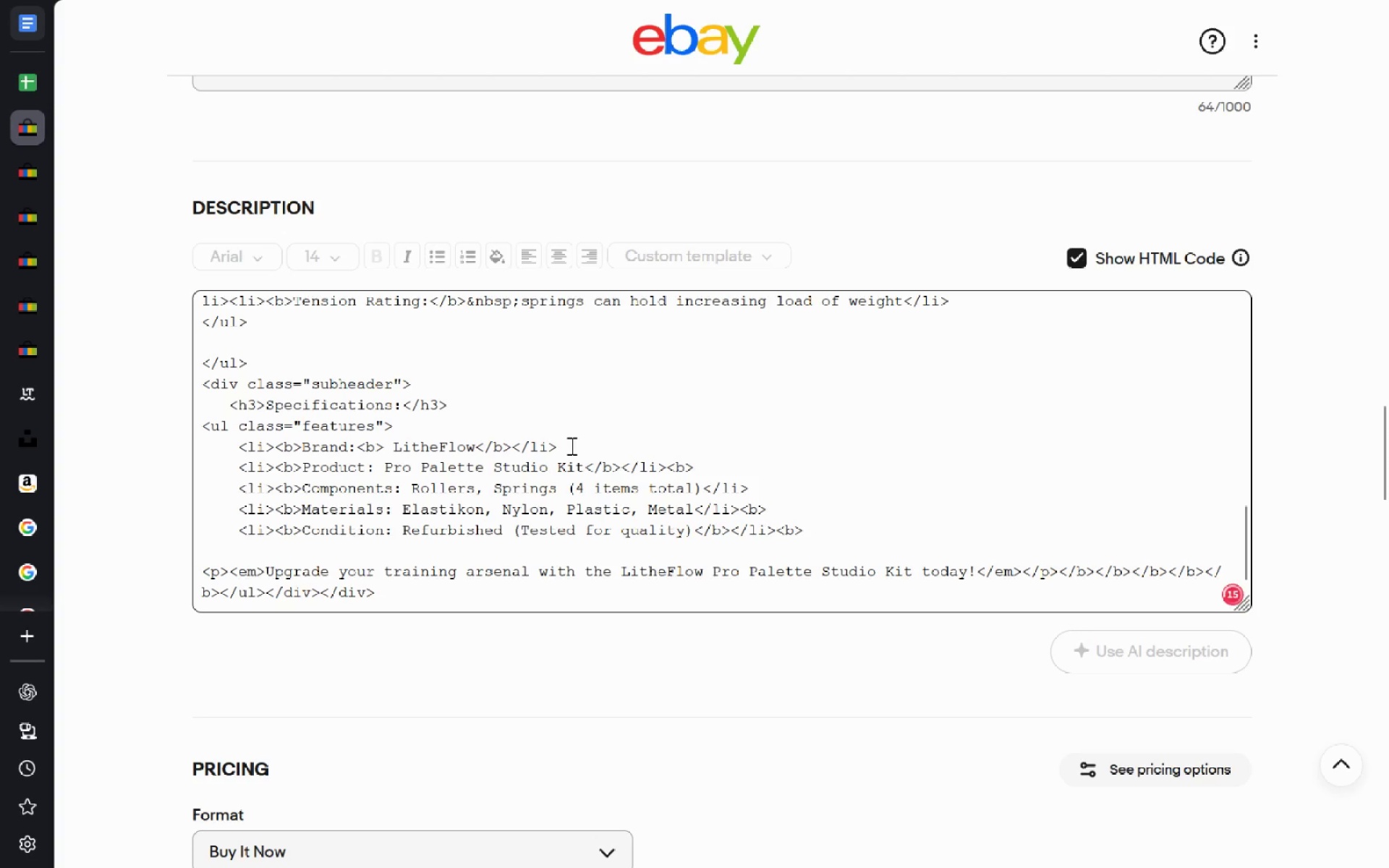 
left_click([366, 443])
 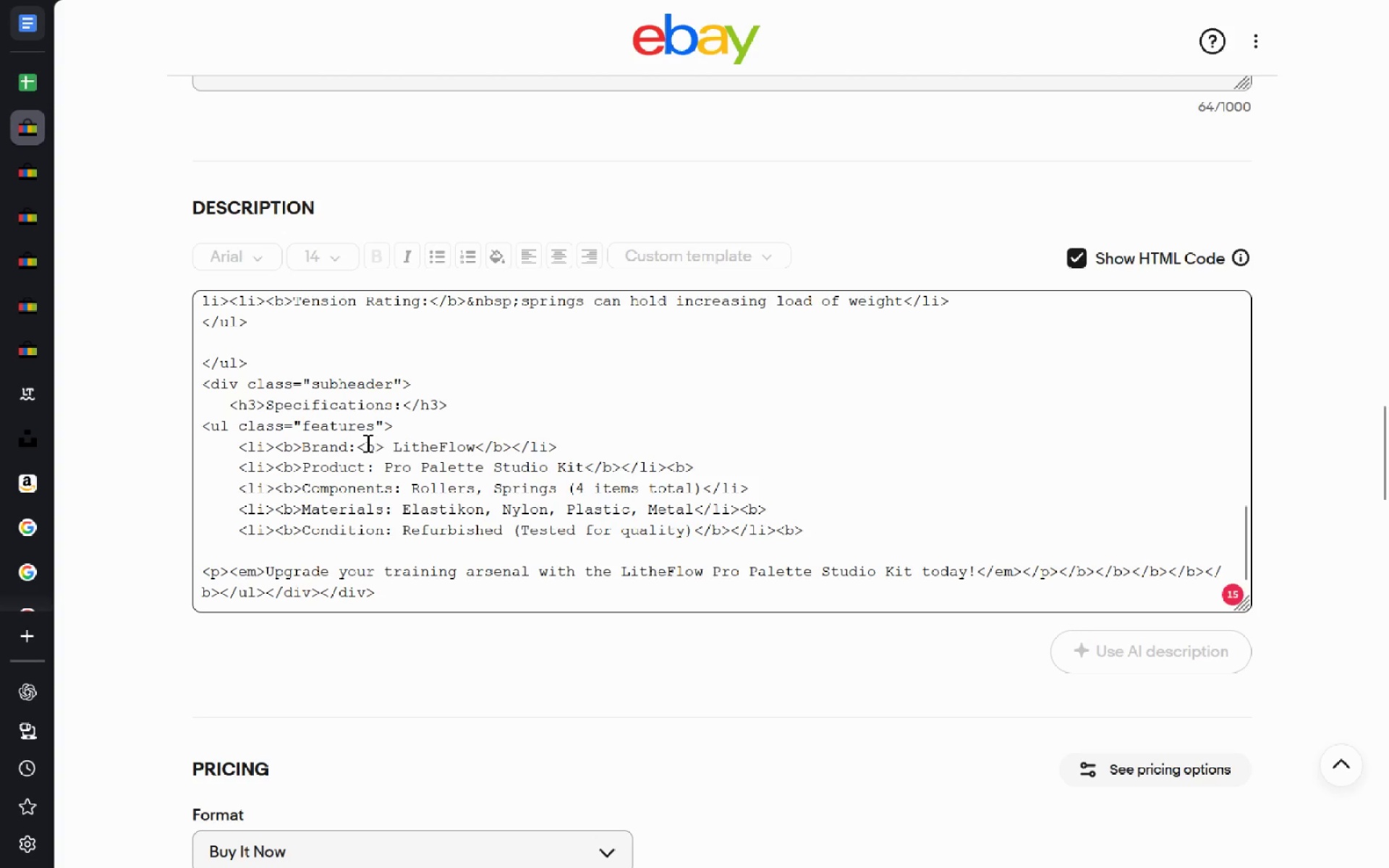 
key(Slash)
 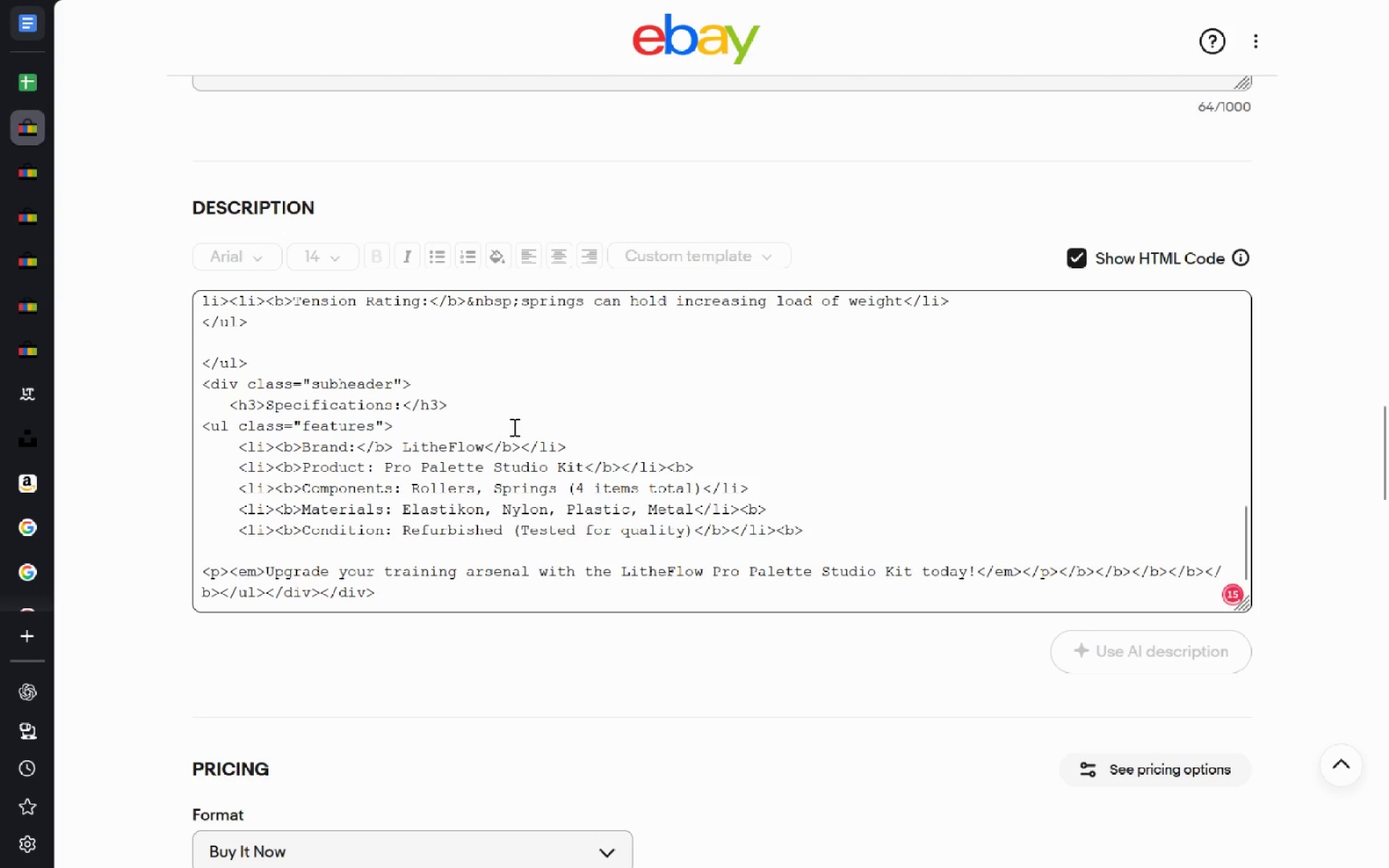 
left_click([518, 452])
 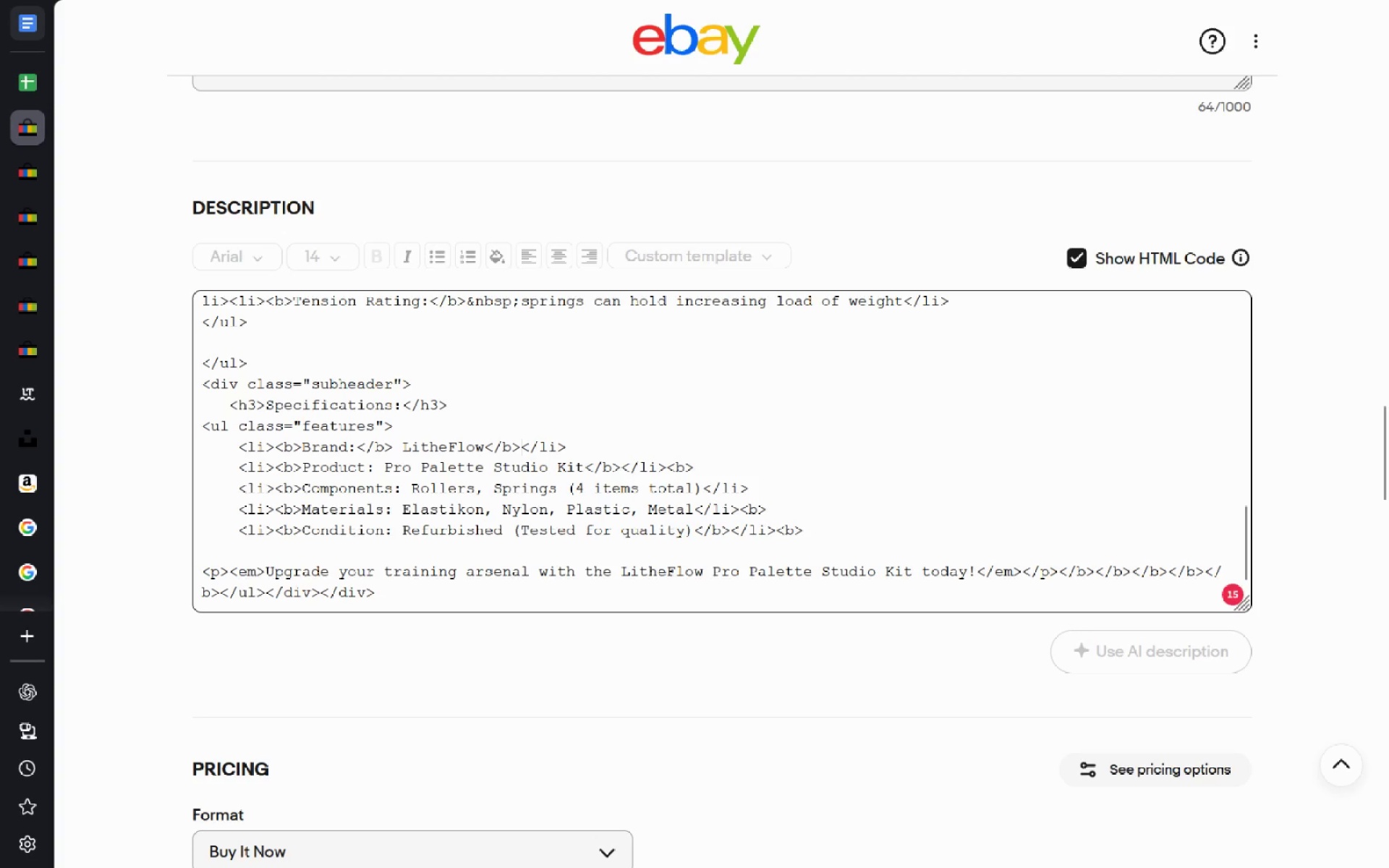 
key(Backspace)
 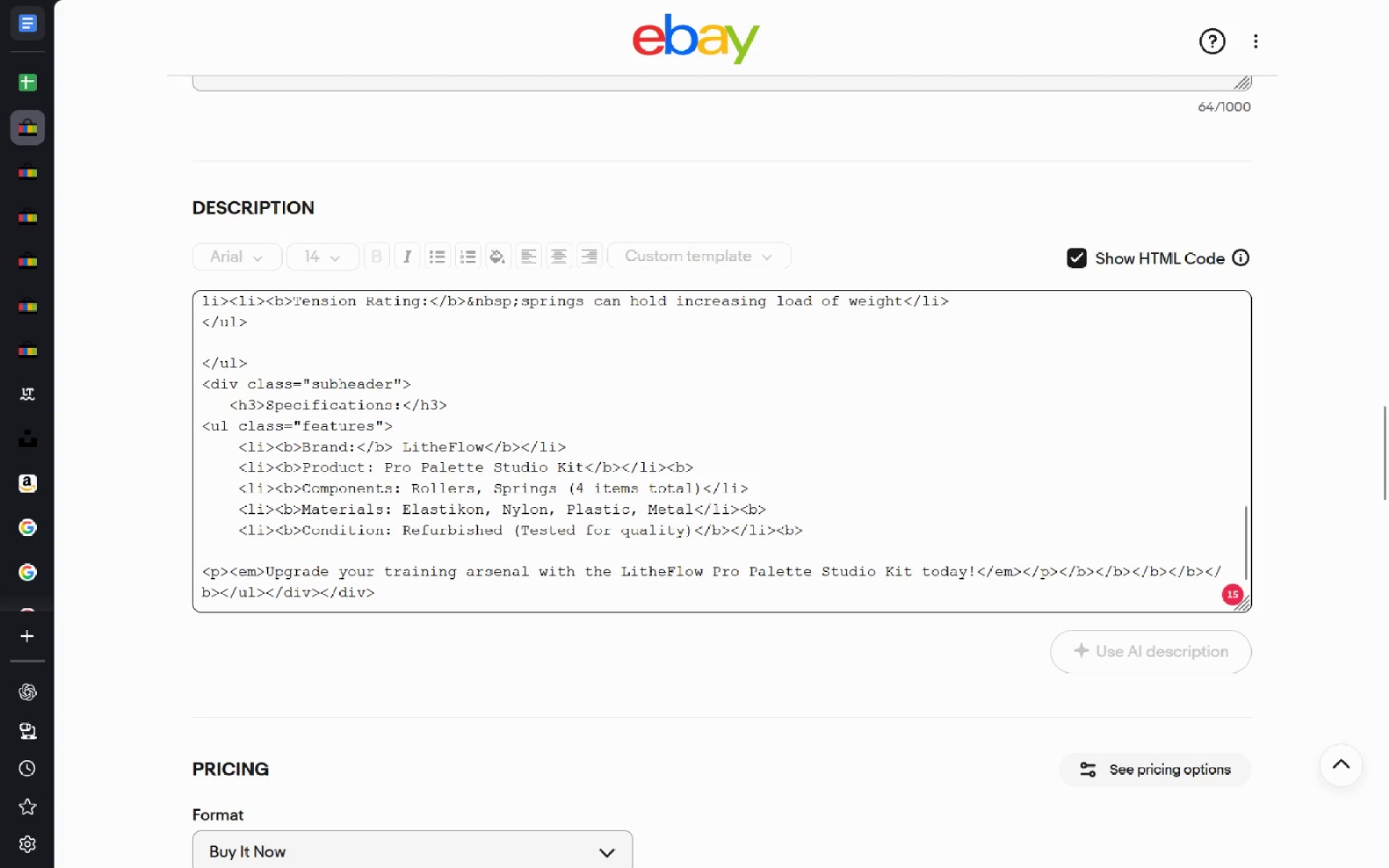 
key(Backspace)
 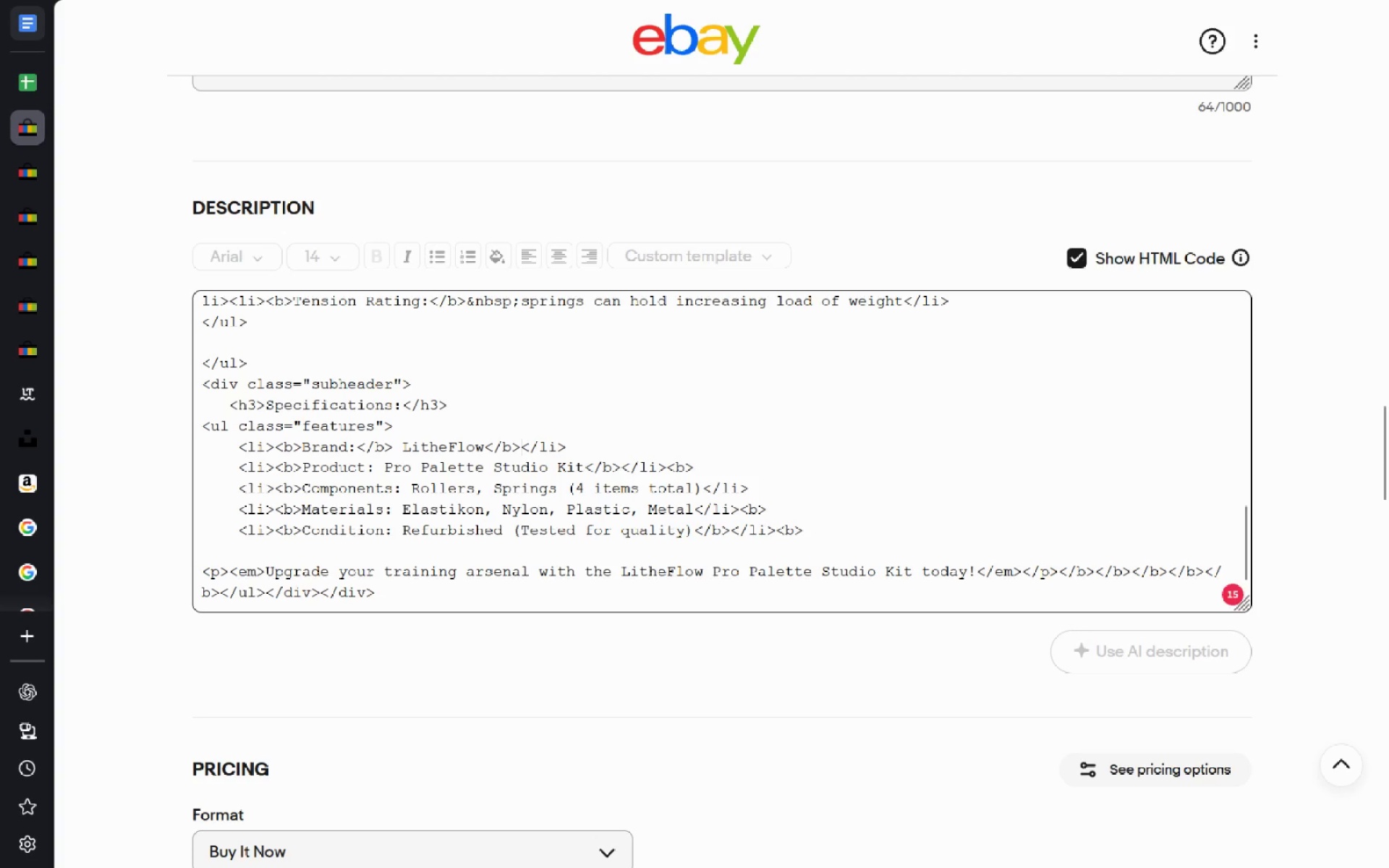 
key(Backspace)
 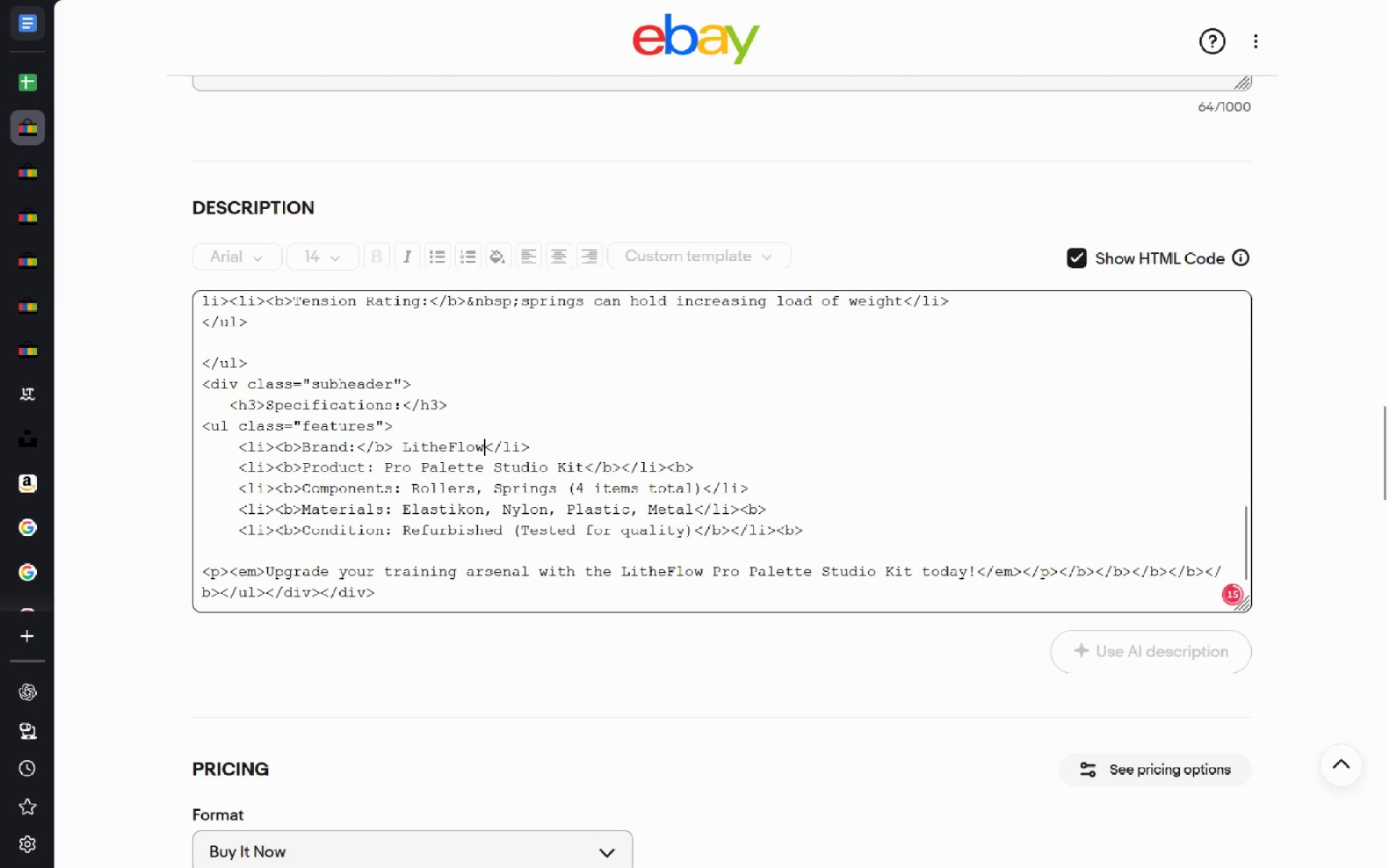 
key(Backspace)
 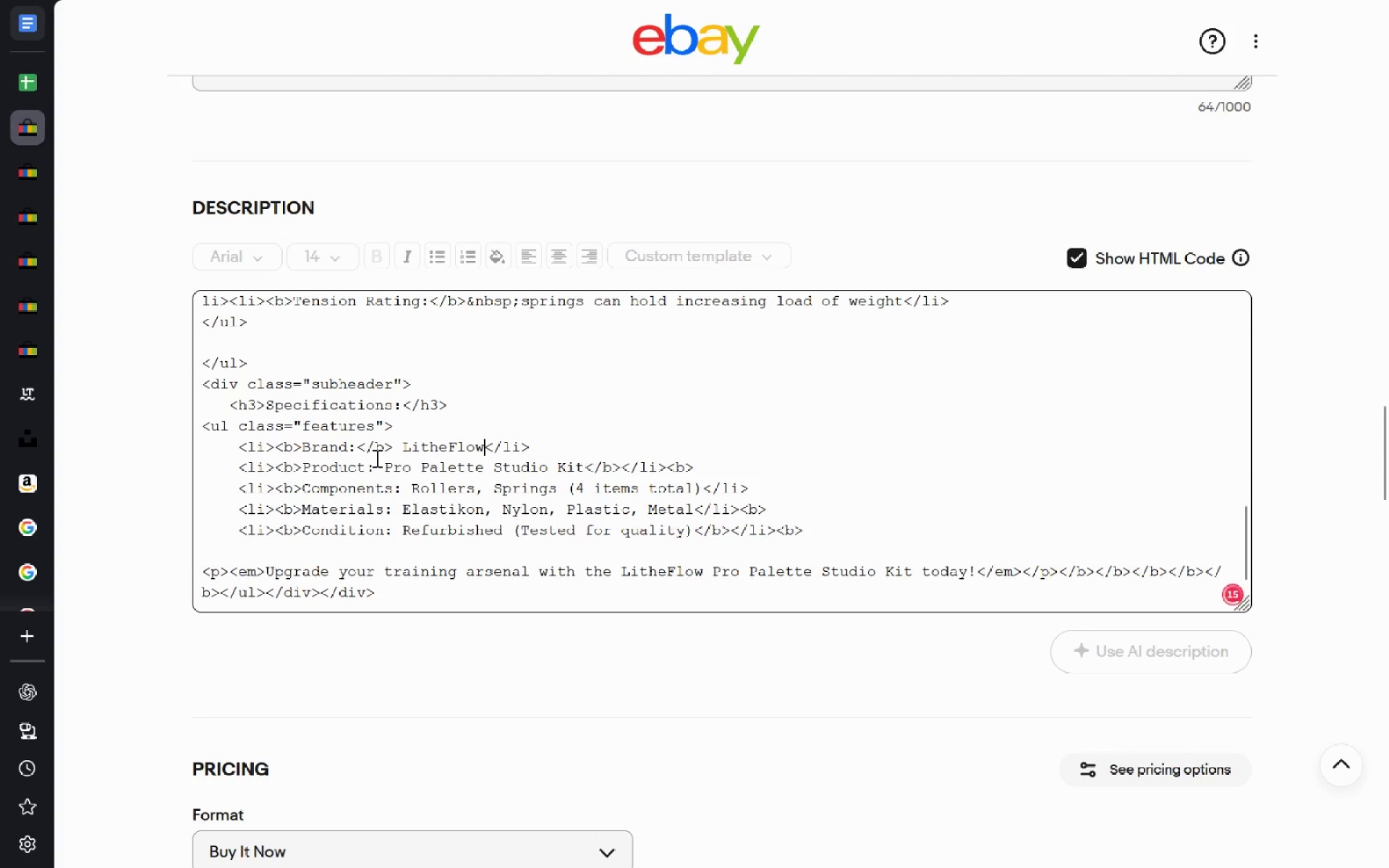 
left_click([372, 474])
 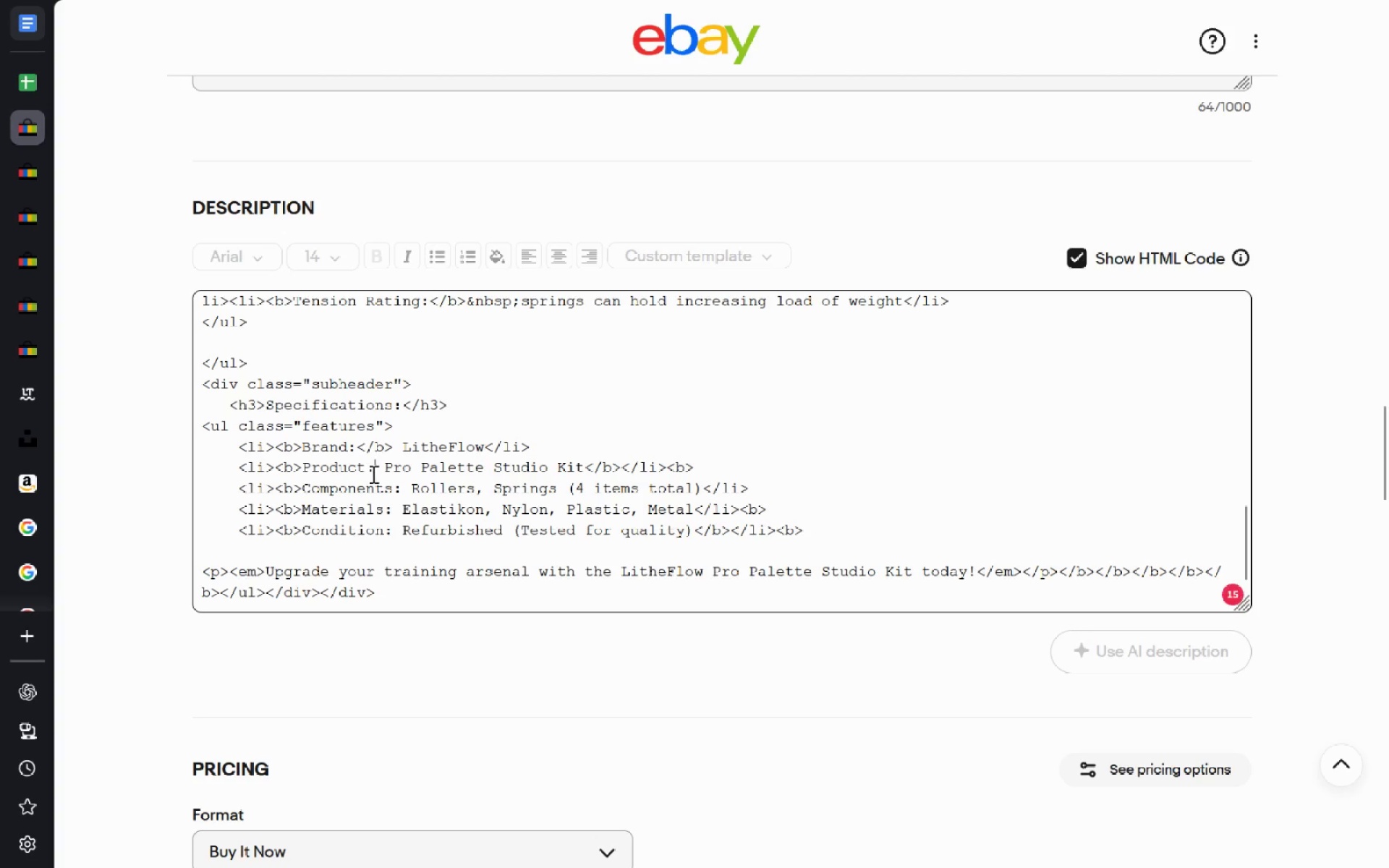 
key(Shift+Comma)
 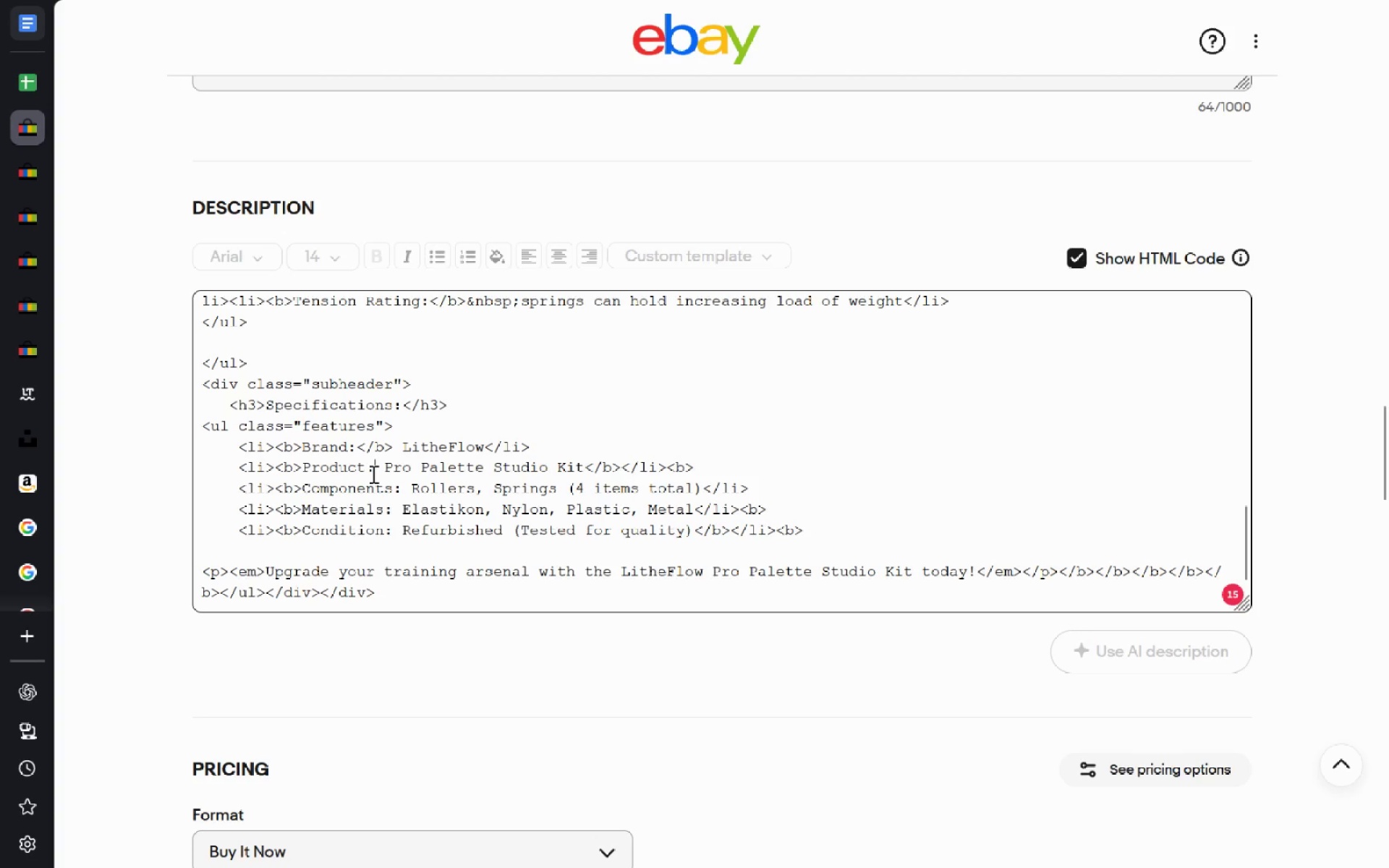 
key(Slash)
 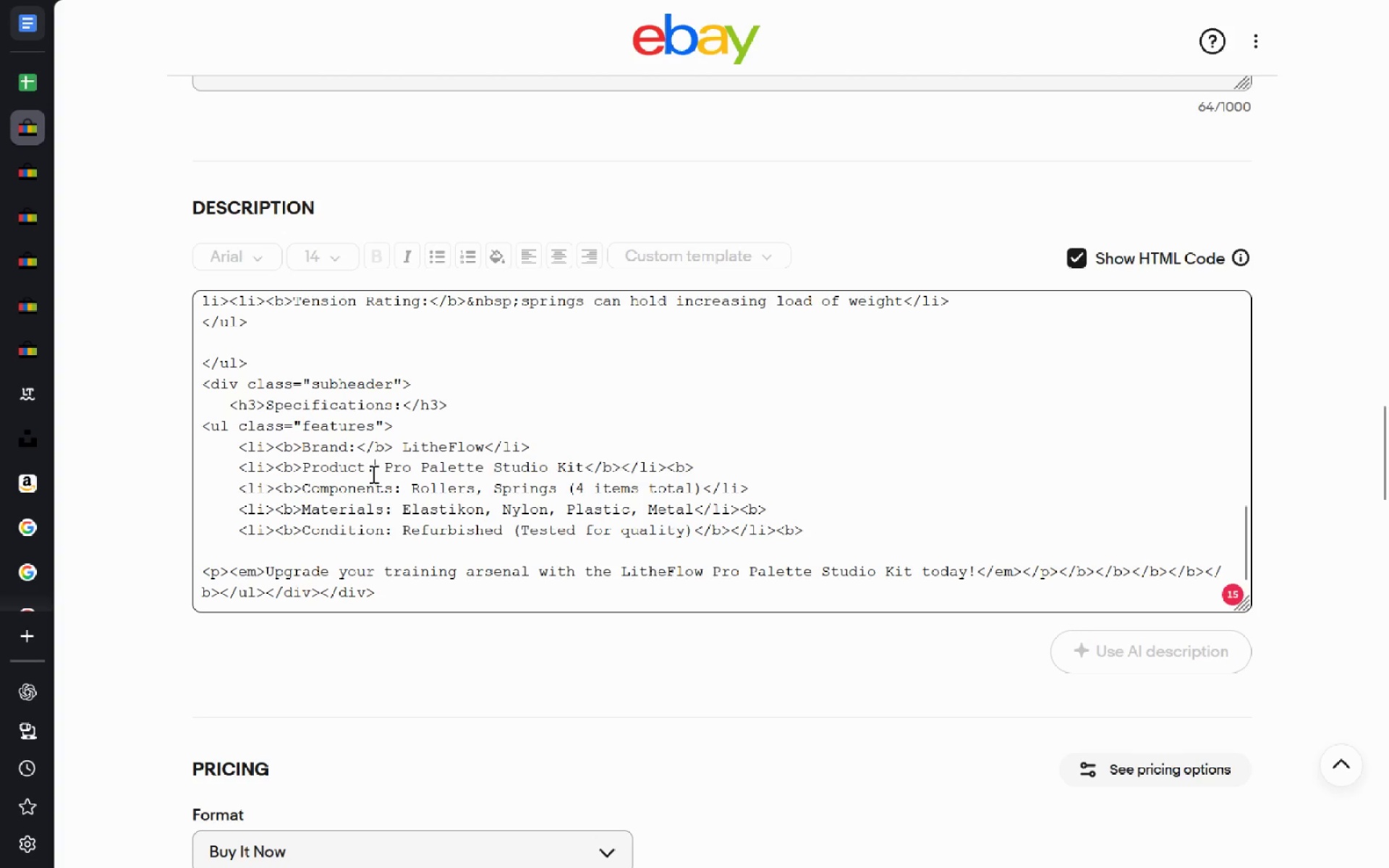 
key(B)